 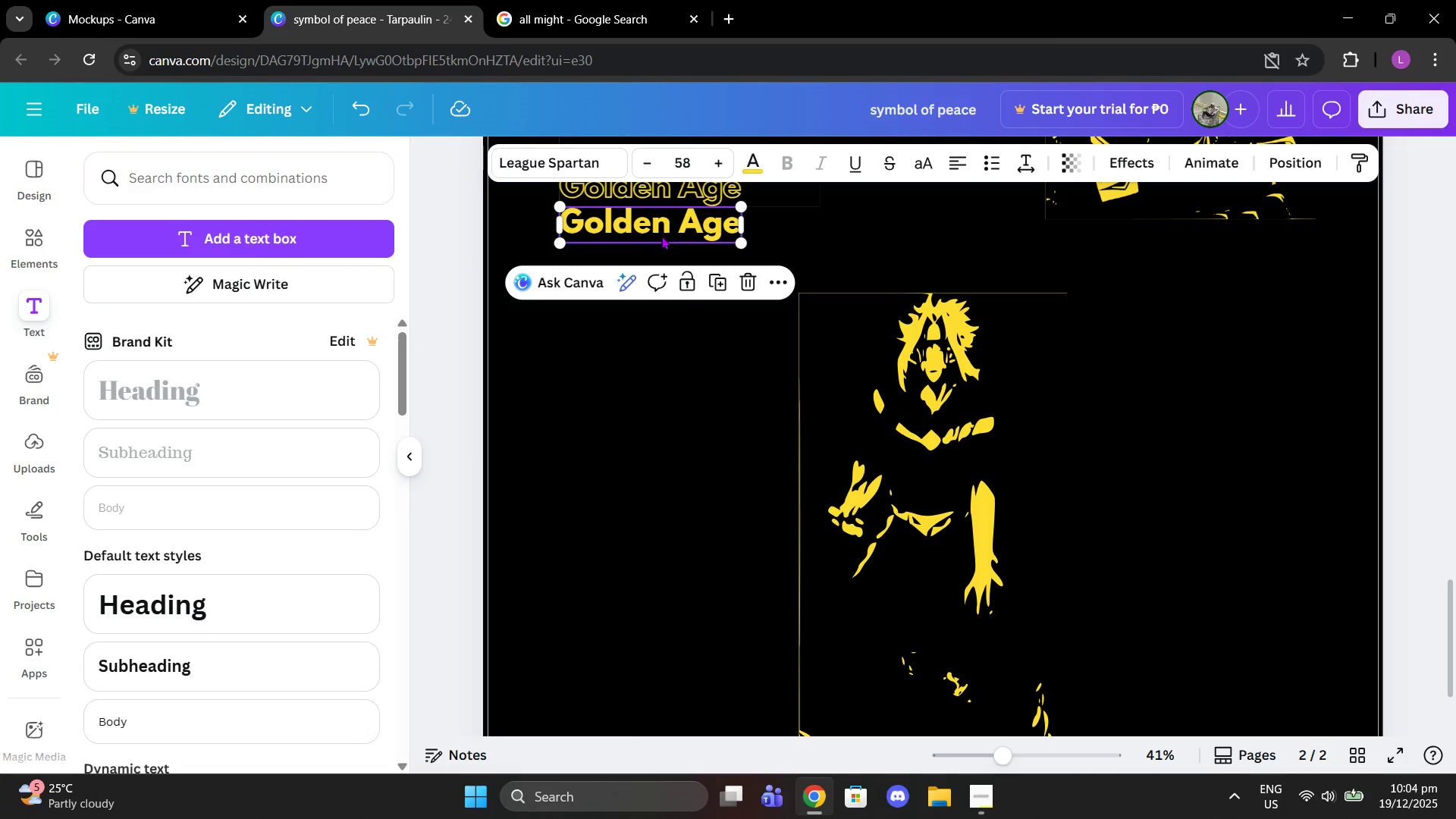 
left_click([720, 282])
 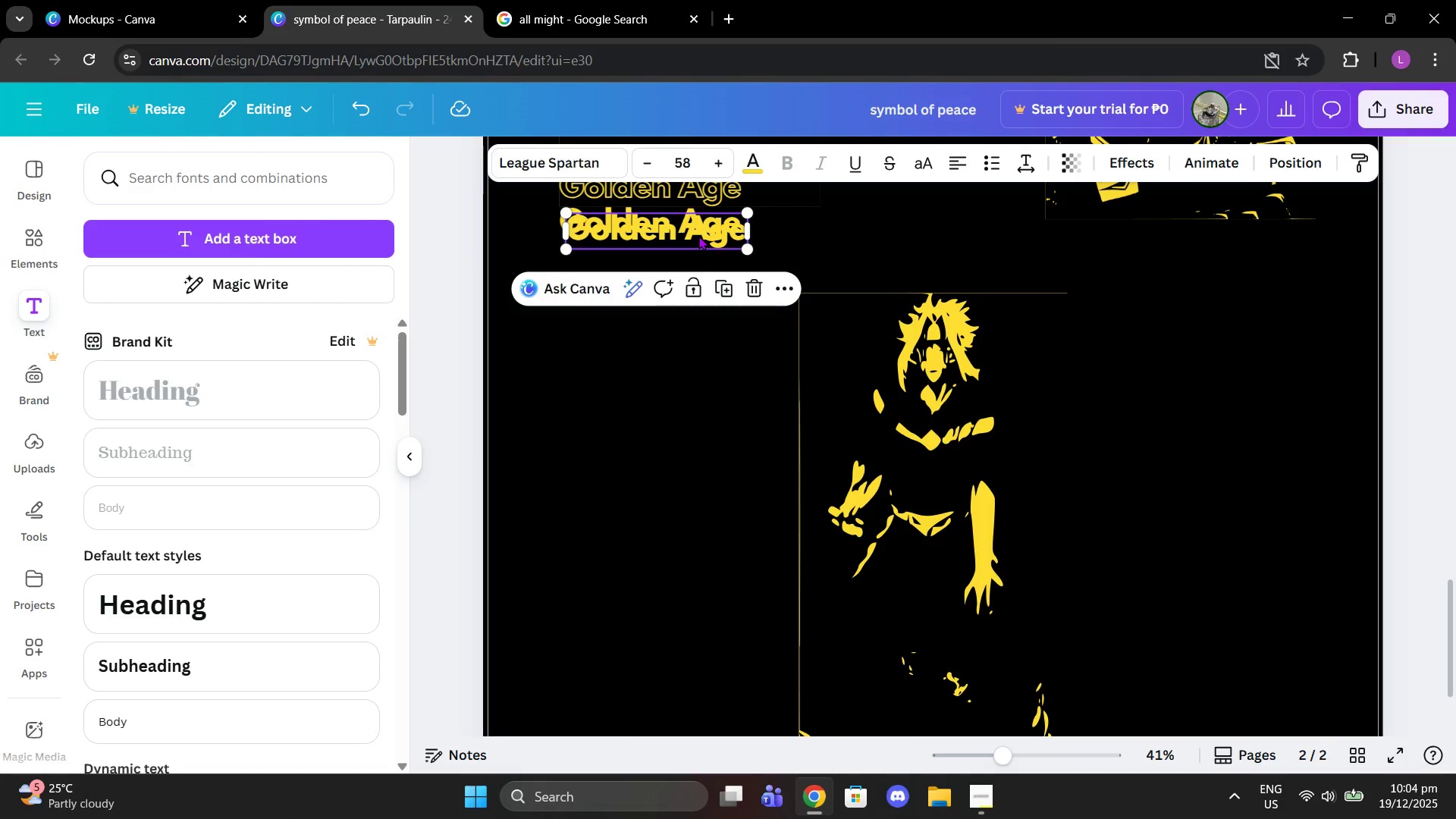 
double_click([698, 236])
 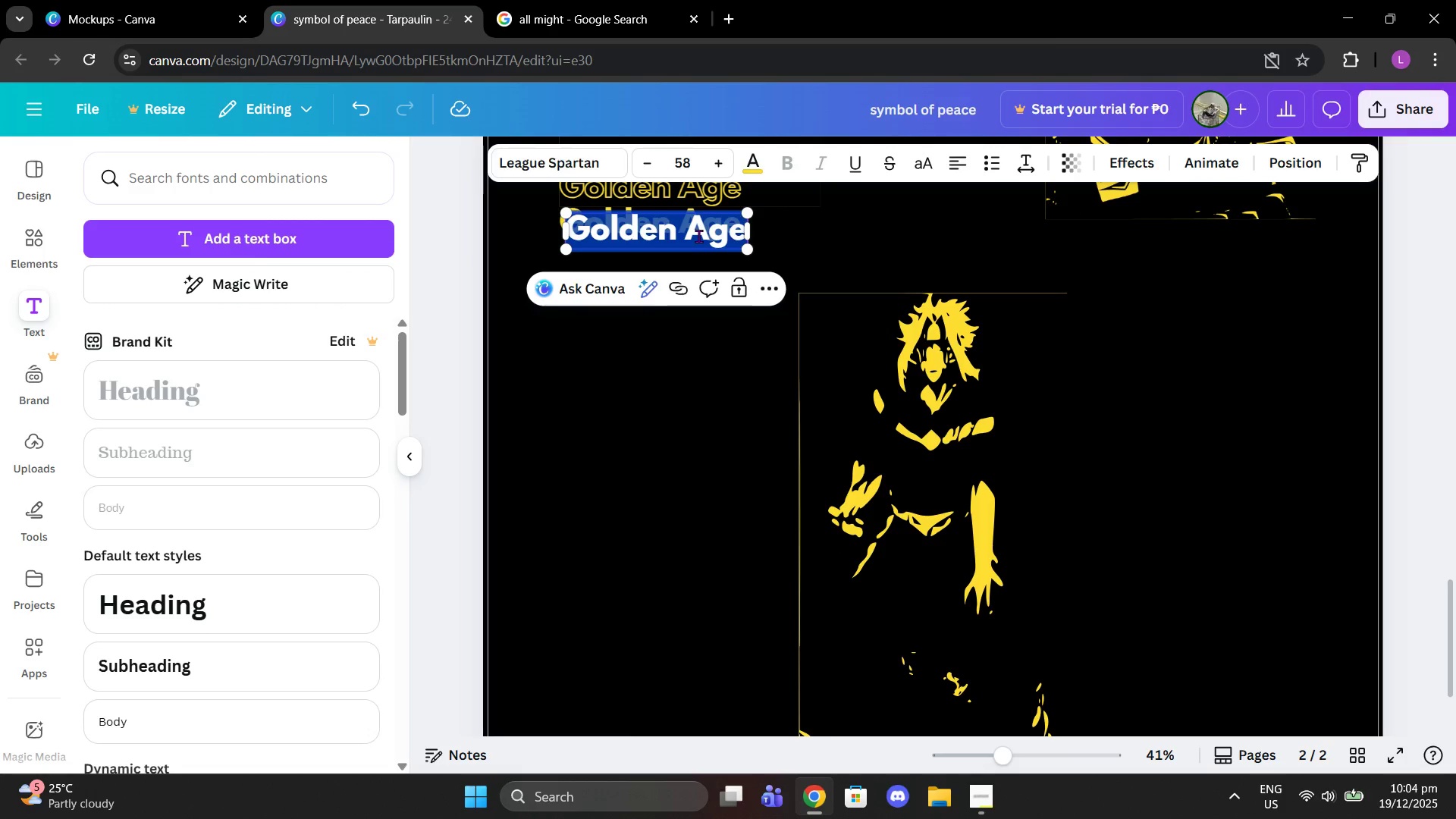 
type(hidden toll)
 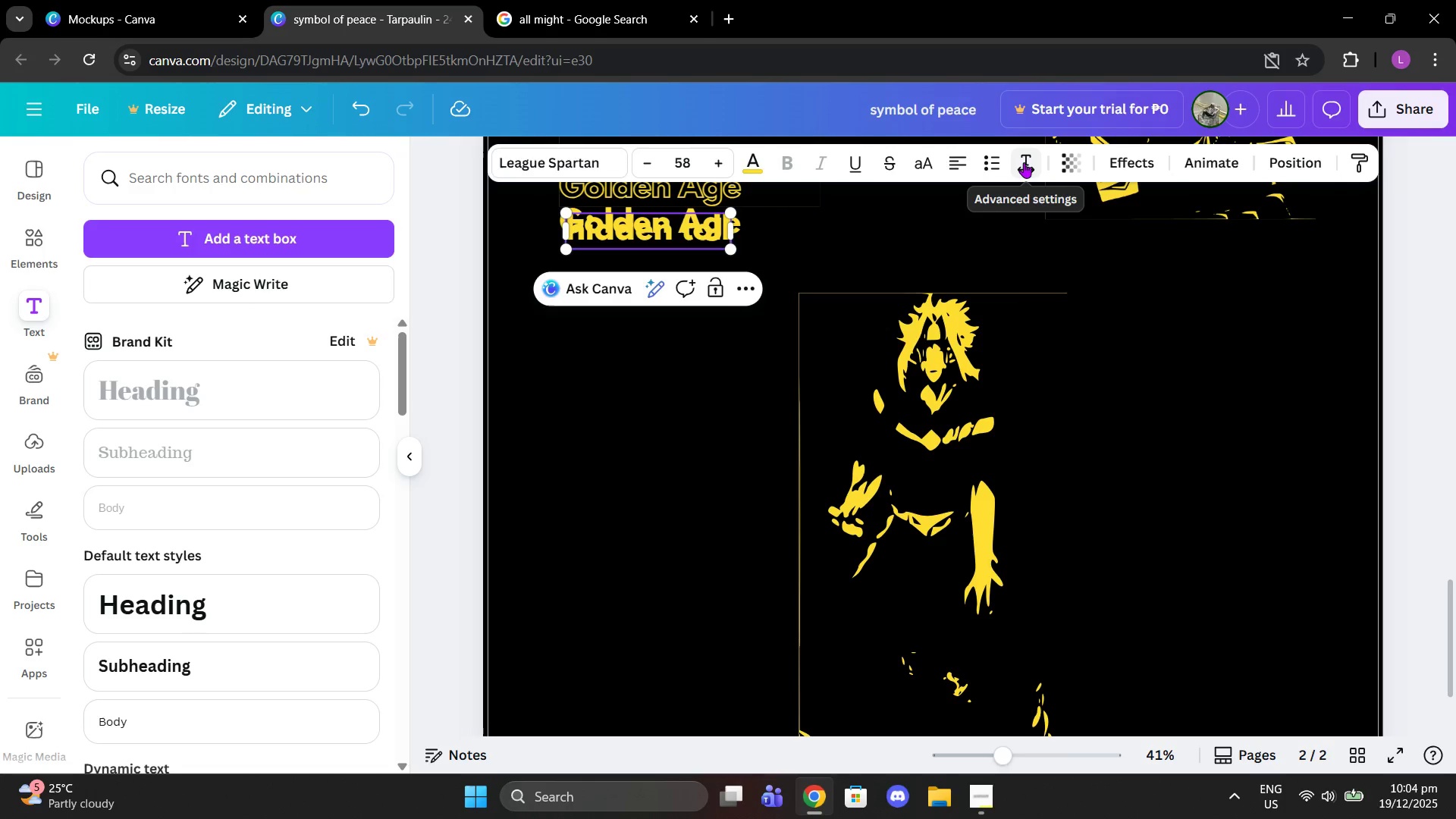 
left_click([922, 158])
 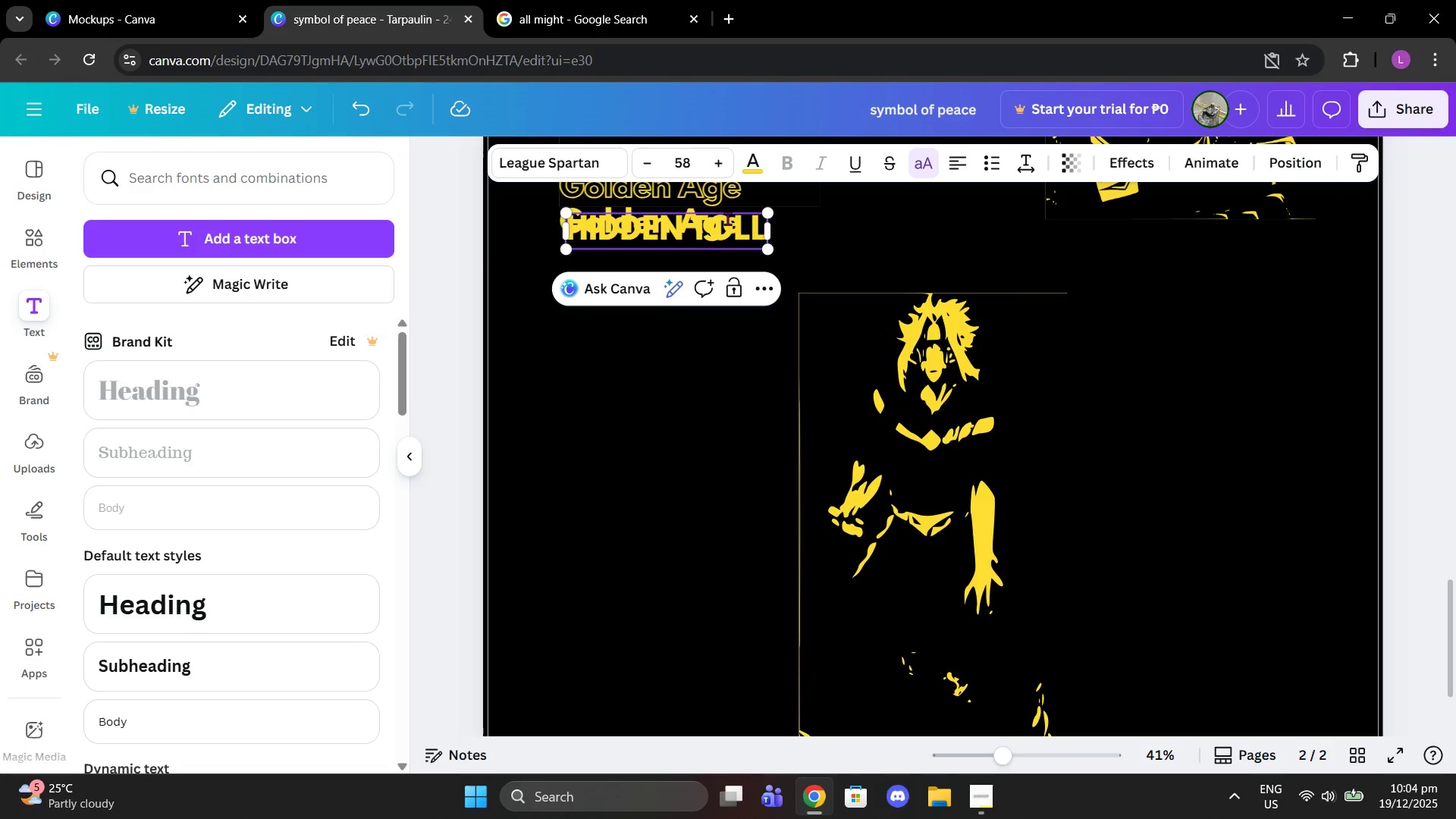 
left_click_drag(start_coordinate=[720, 227], to_coordinate=[729, 293])
 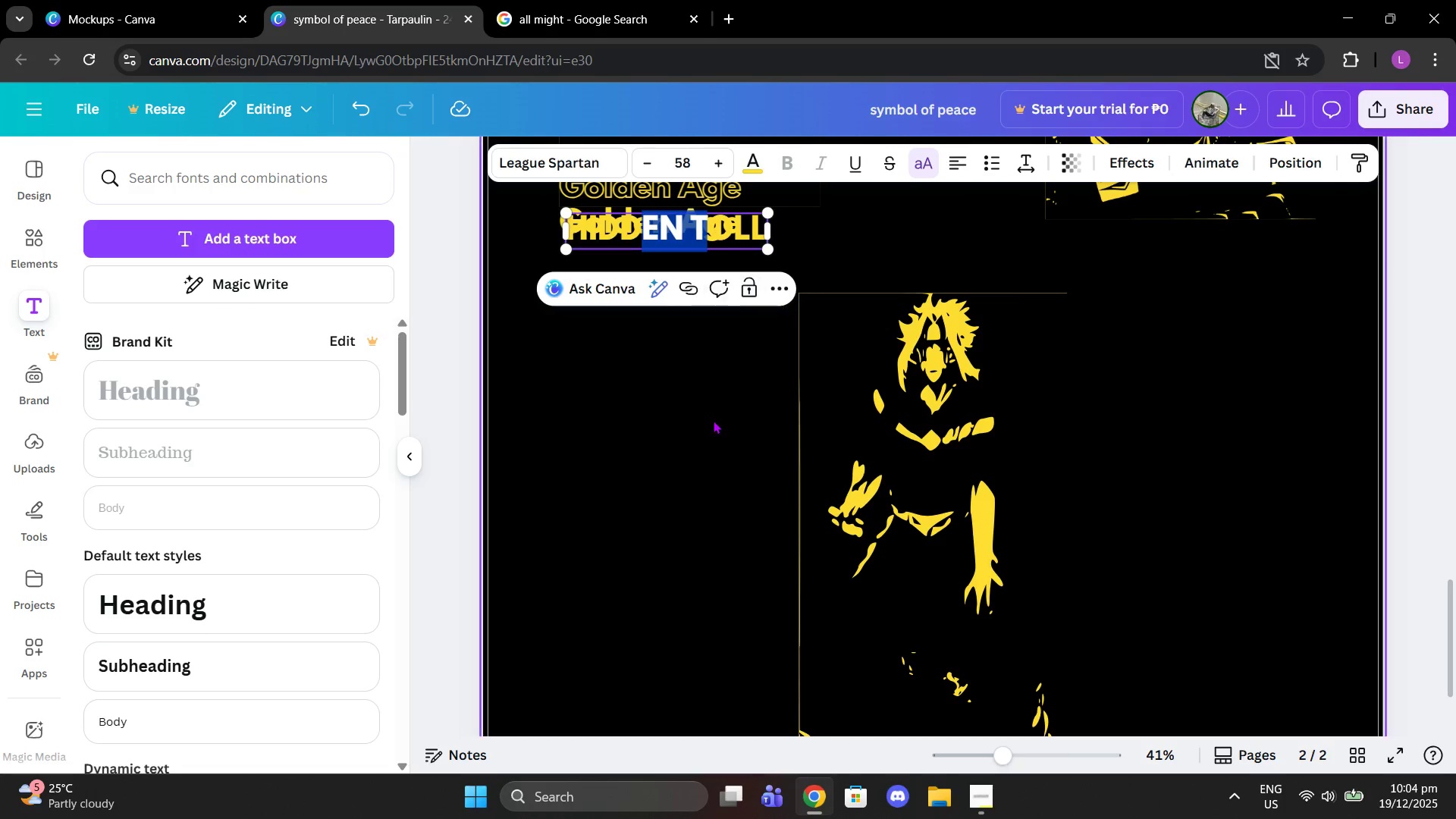 
left_click([713, 420])
 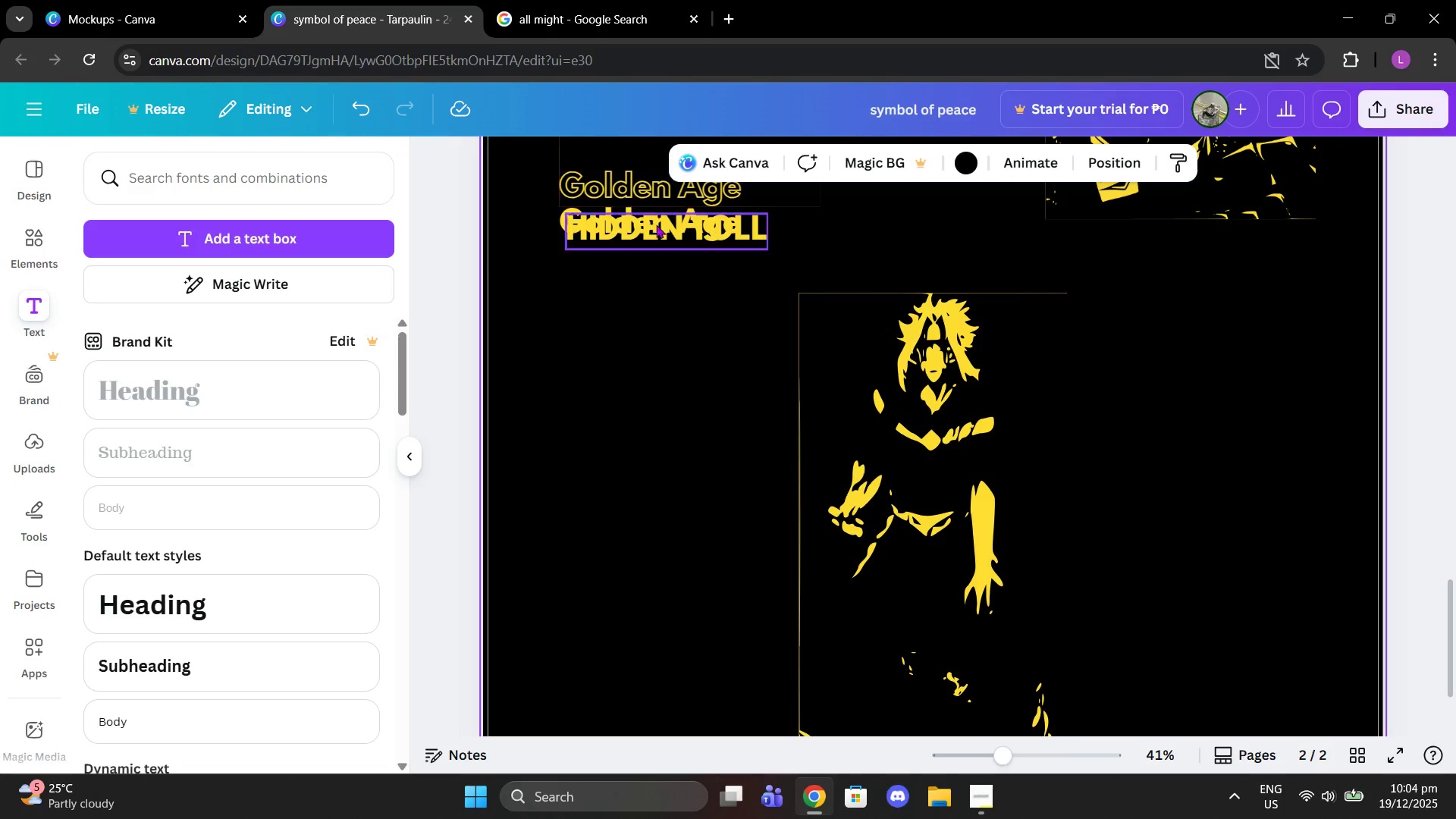 
left_click_drag(start_coordinate=[656, 224], to_coordinate=[651, 465])
 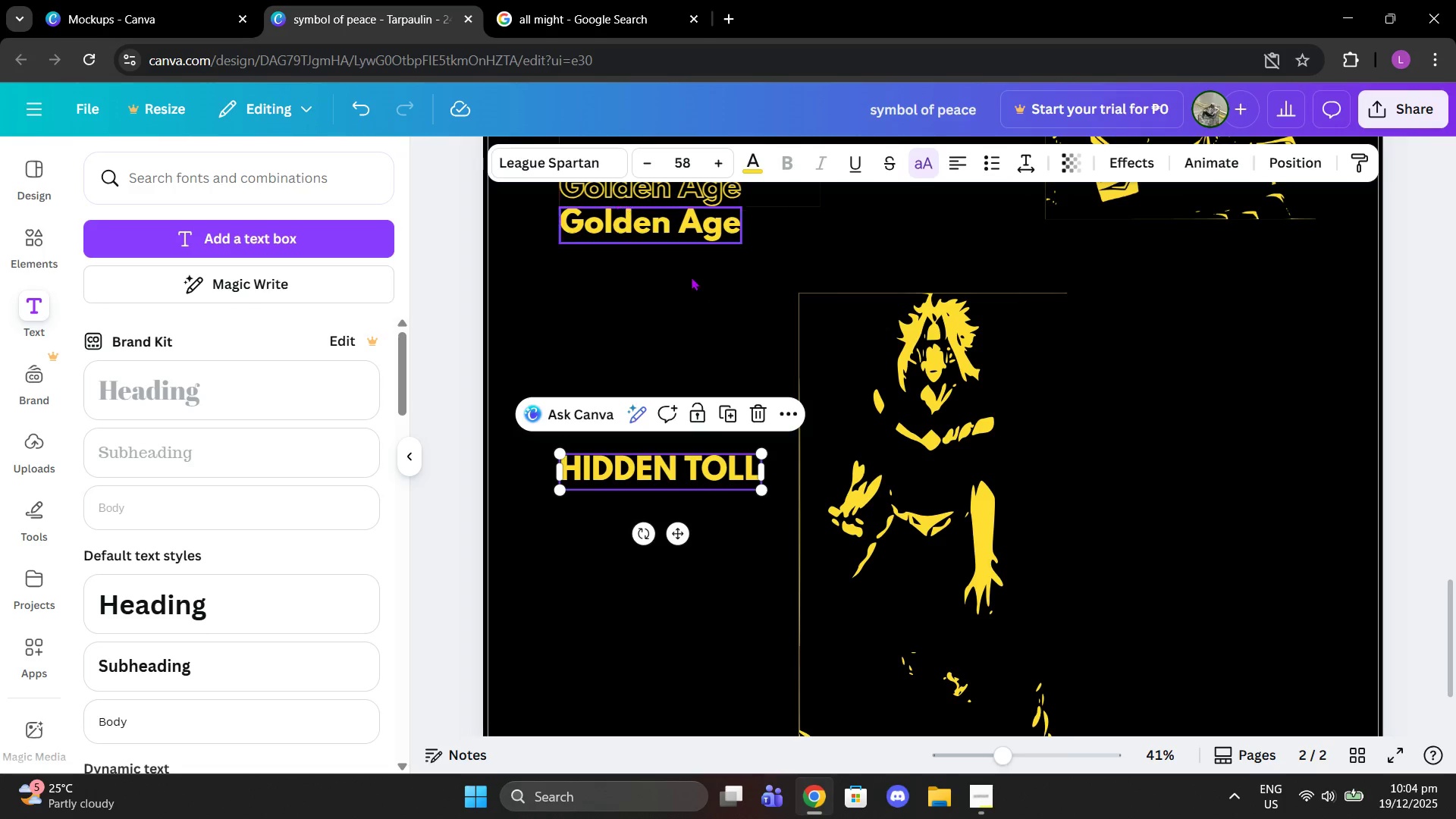 
scroll: coordinate [767, 320], scroll_direction: down, amount: 1.0
 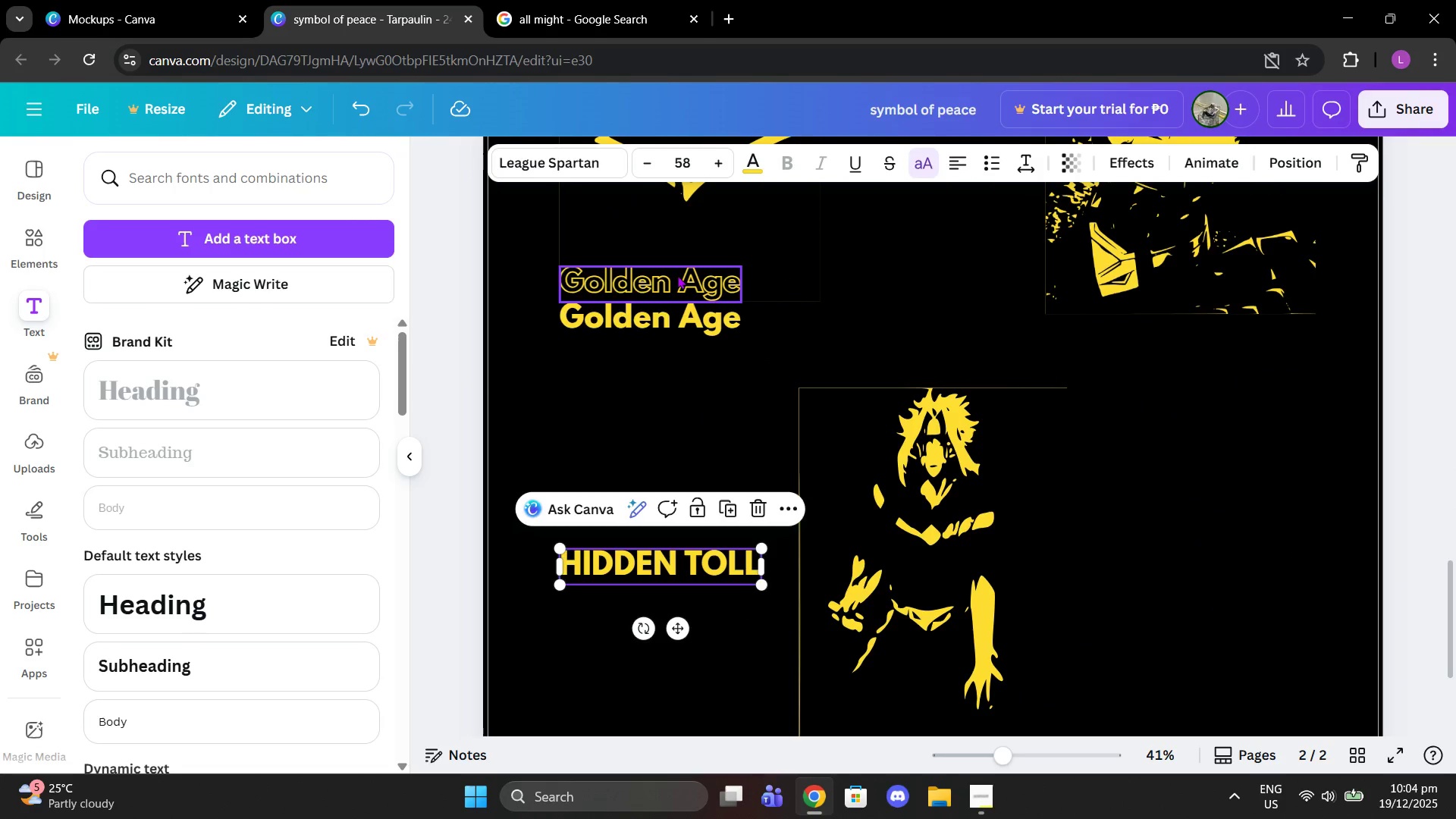 
left_click([677, 275])
 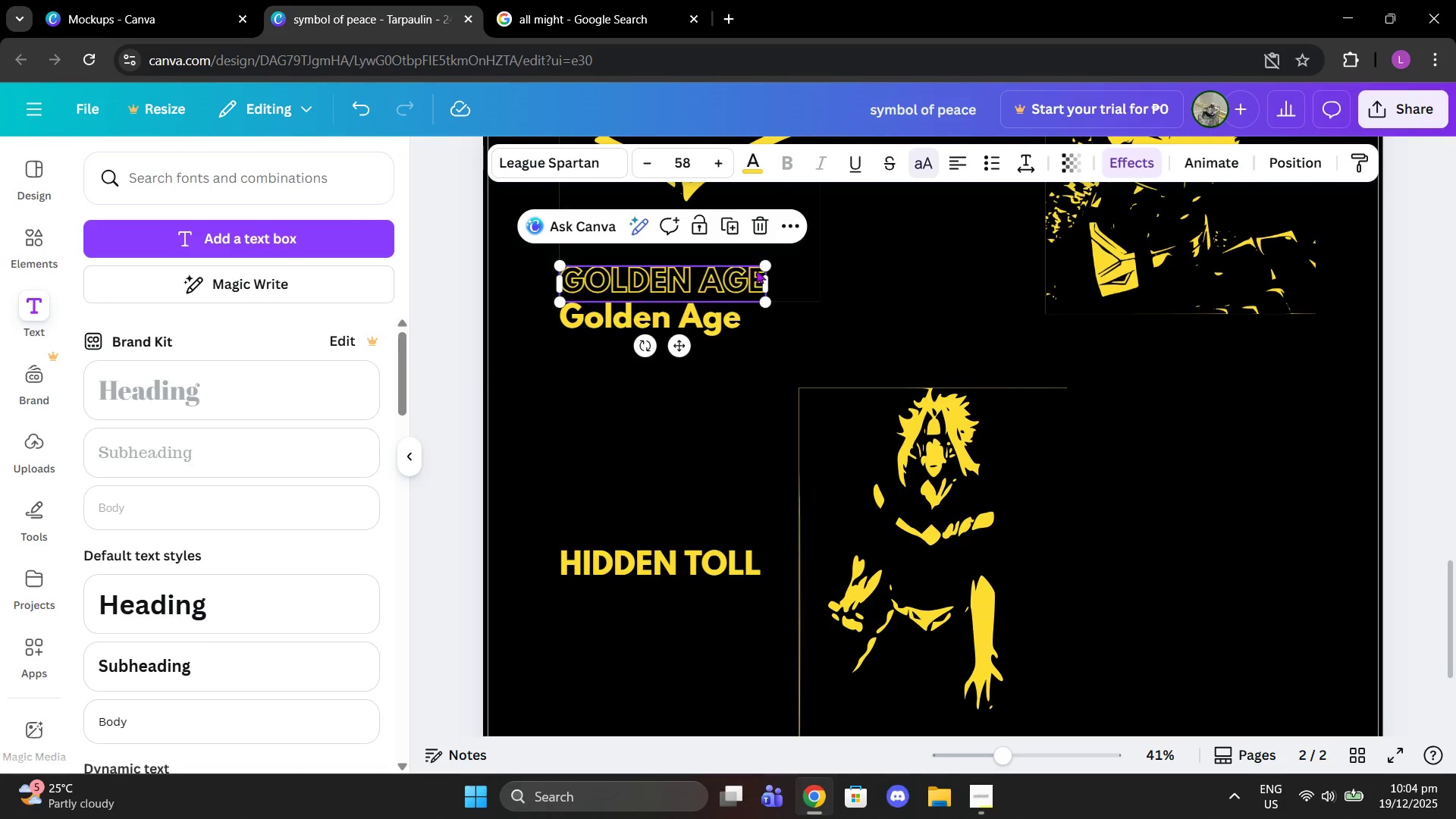 
left_click([640, 312])
 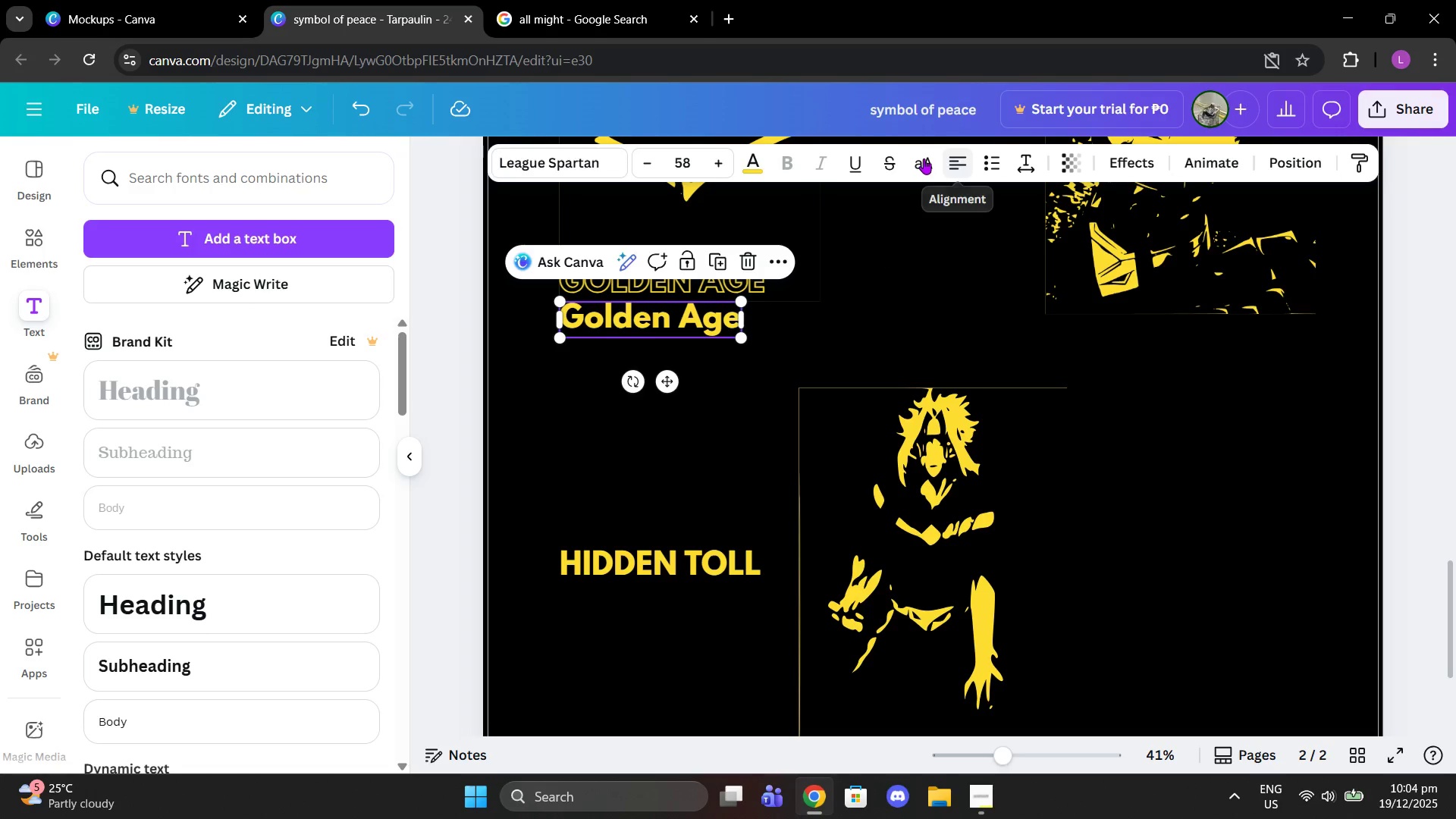 
left_click([924, 158])
 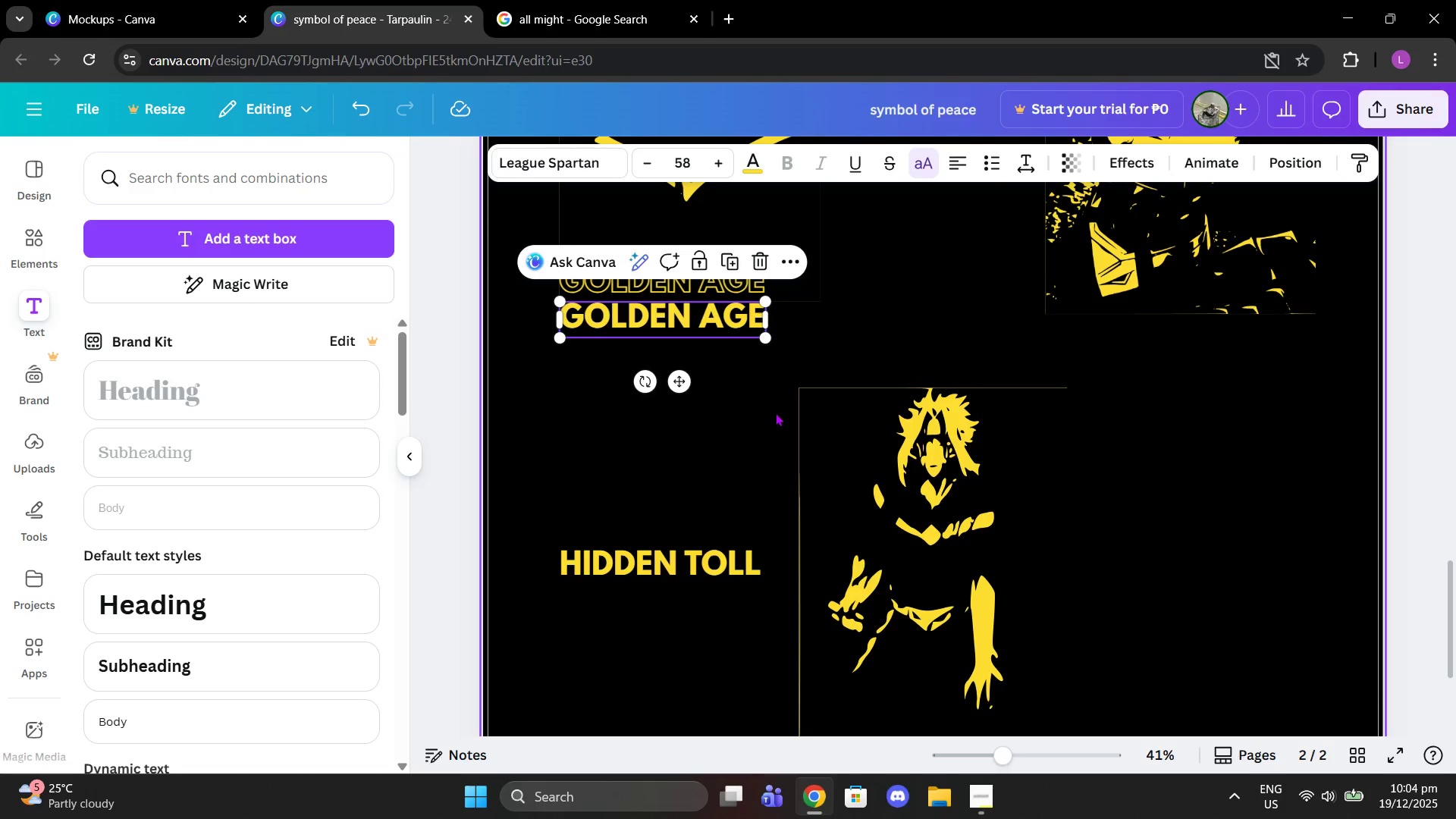 
left_click([909, 326])
 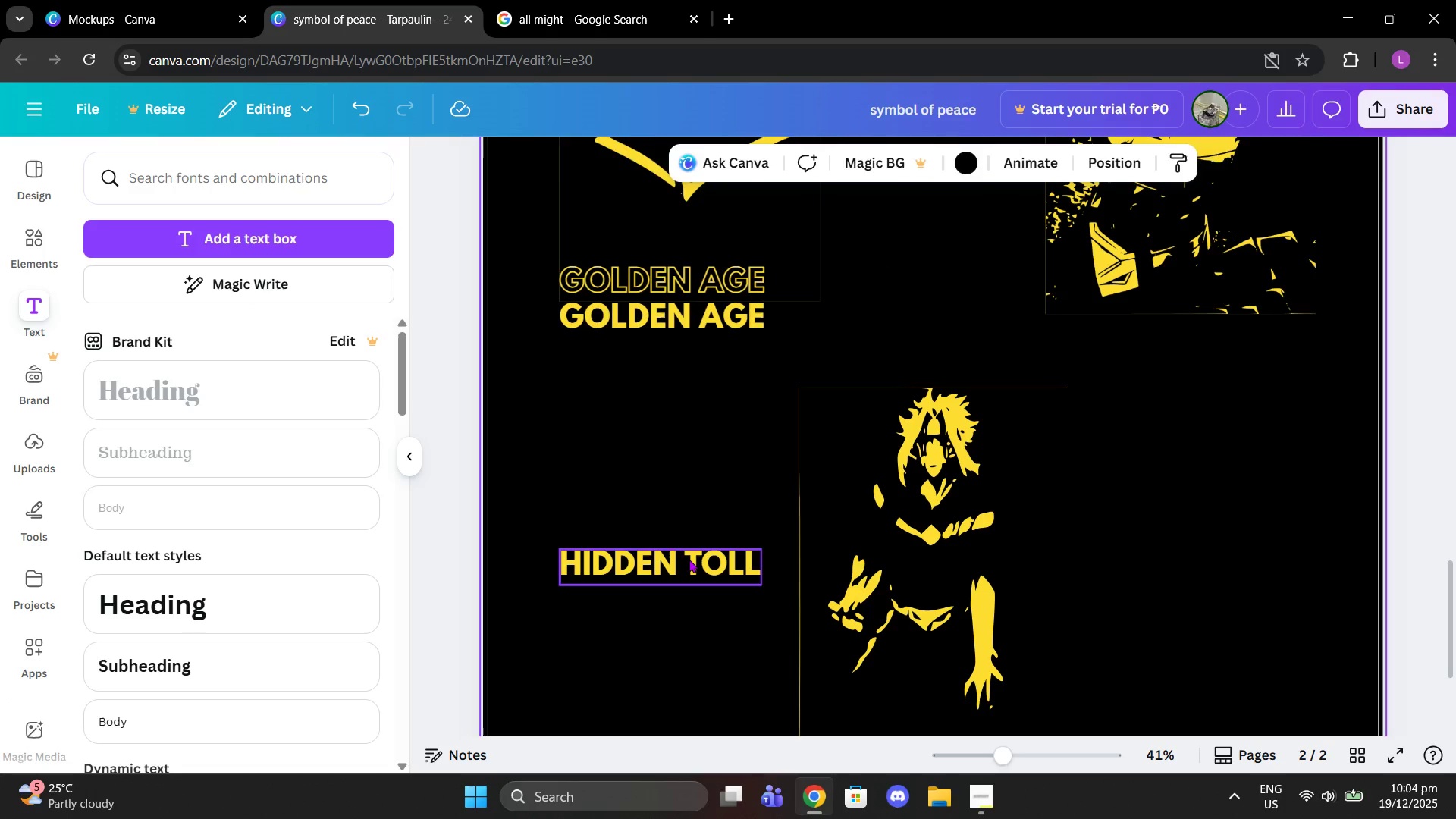 
left_click_drag(start_coordinate=[689, 559], to_coordinate=[962, 579])
 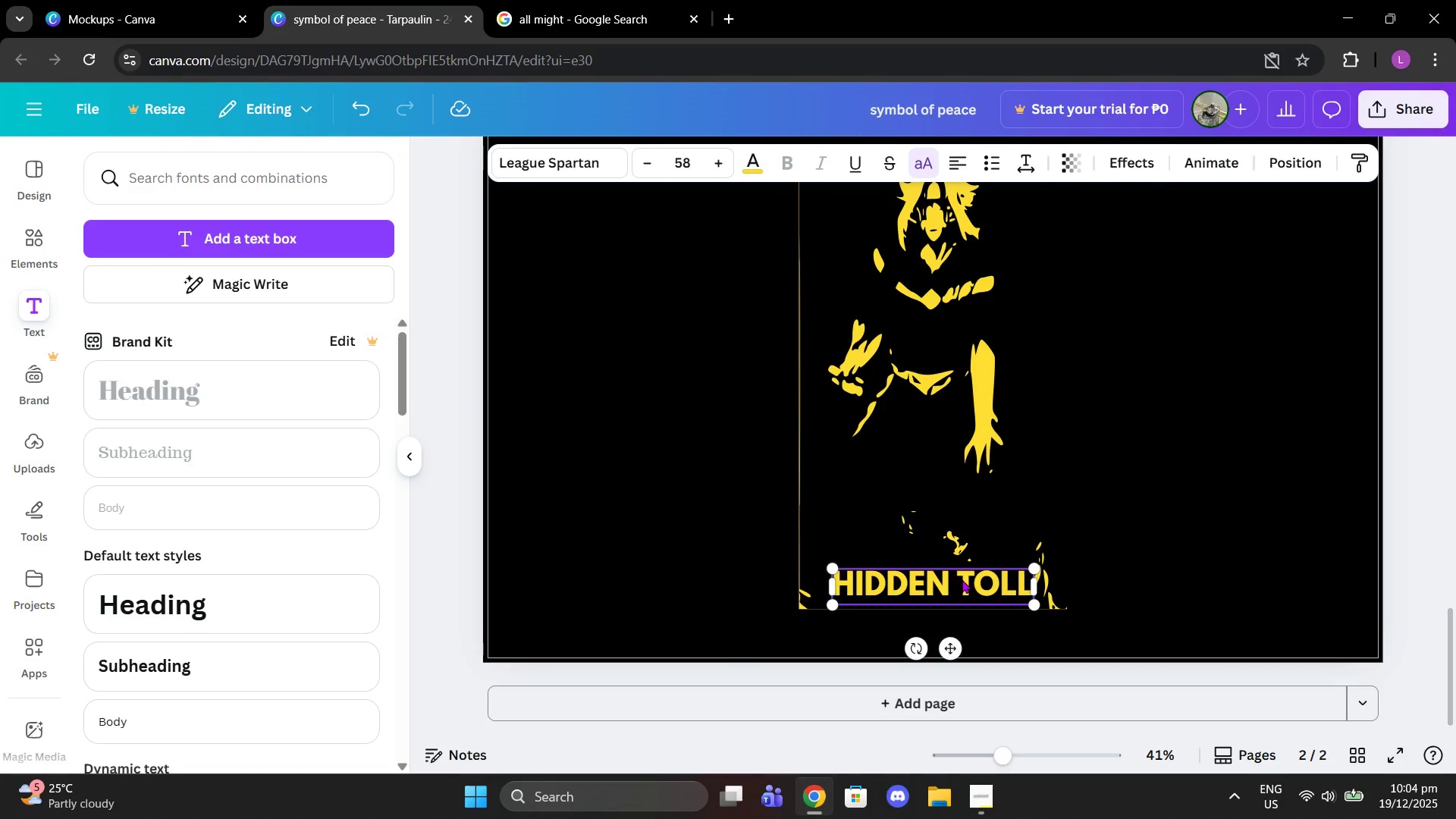 
scroll: coordinate [915, 645], scroll_direction: down, amount: 2.0
 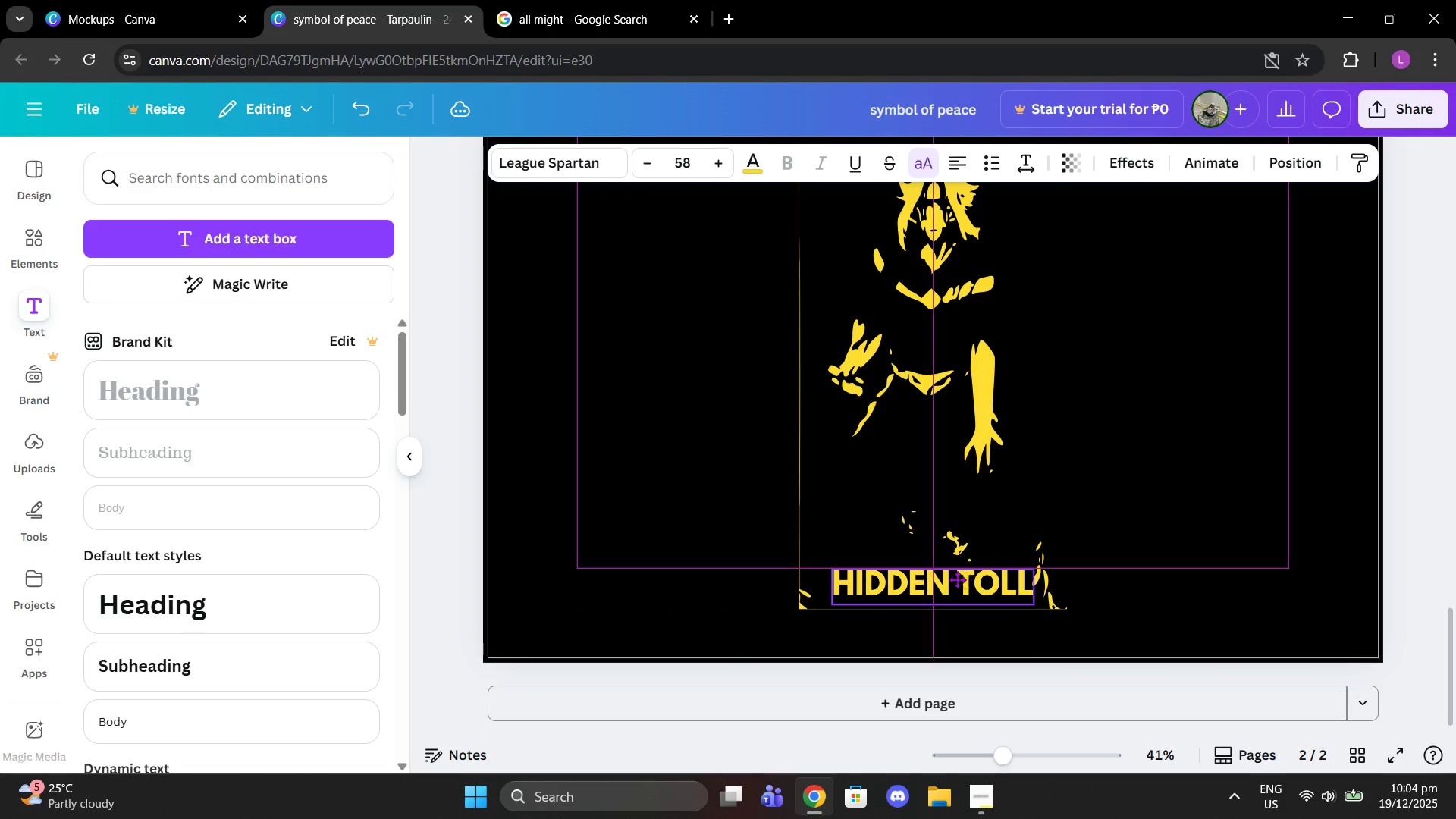 
left_click_drag(start_coordinate=[962, 579], to_coordinate=[962, 619])
 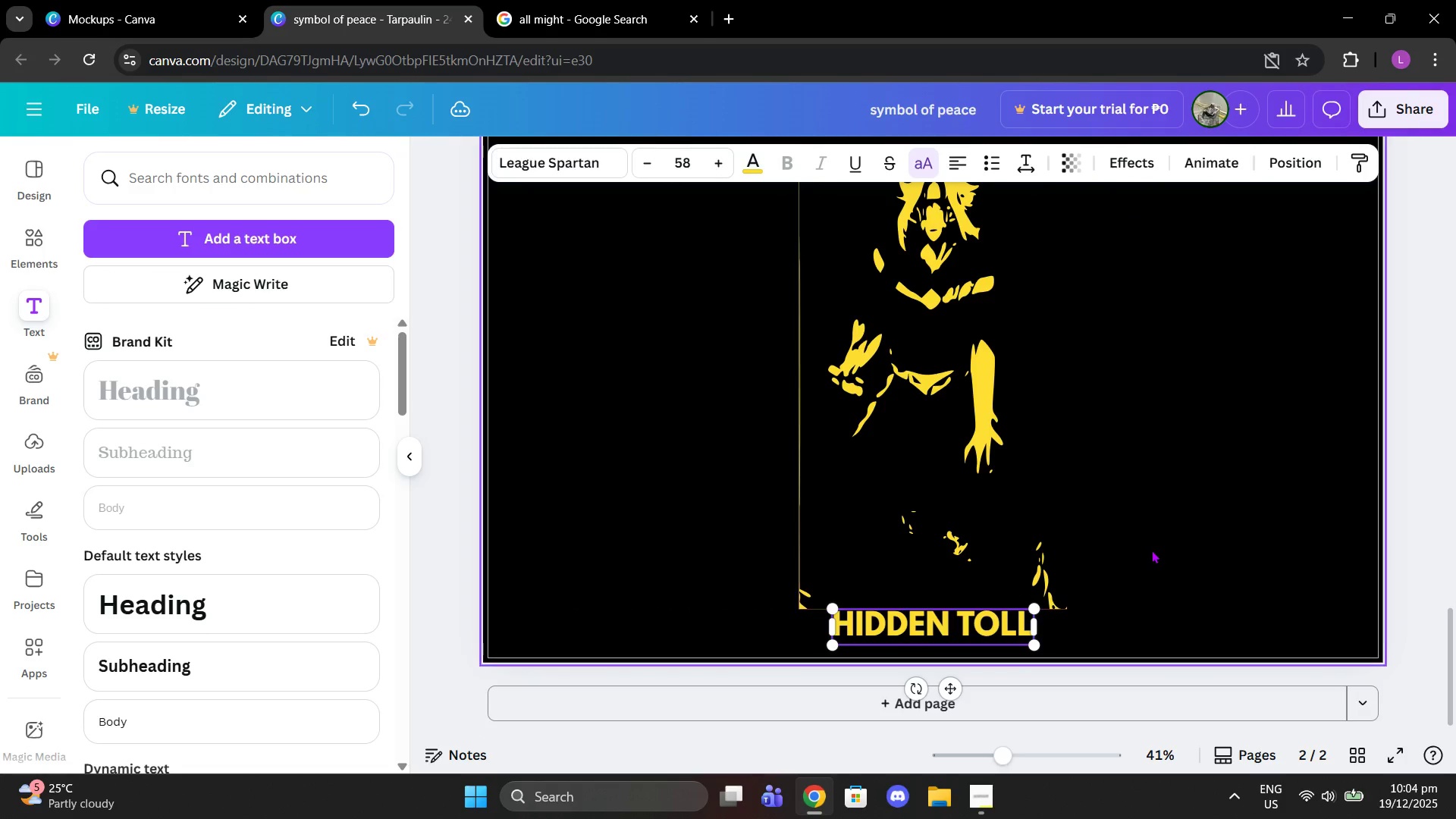 
left_click([1151, 550])
 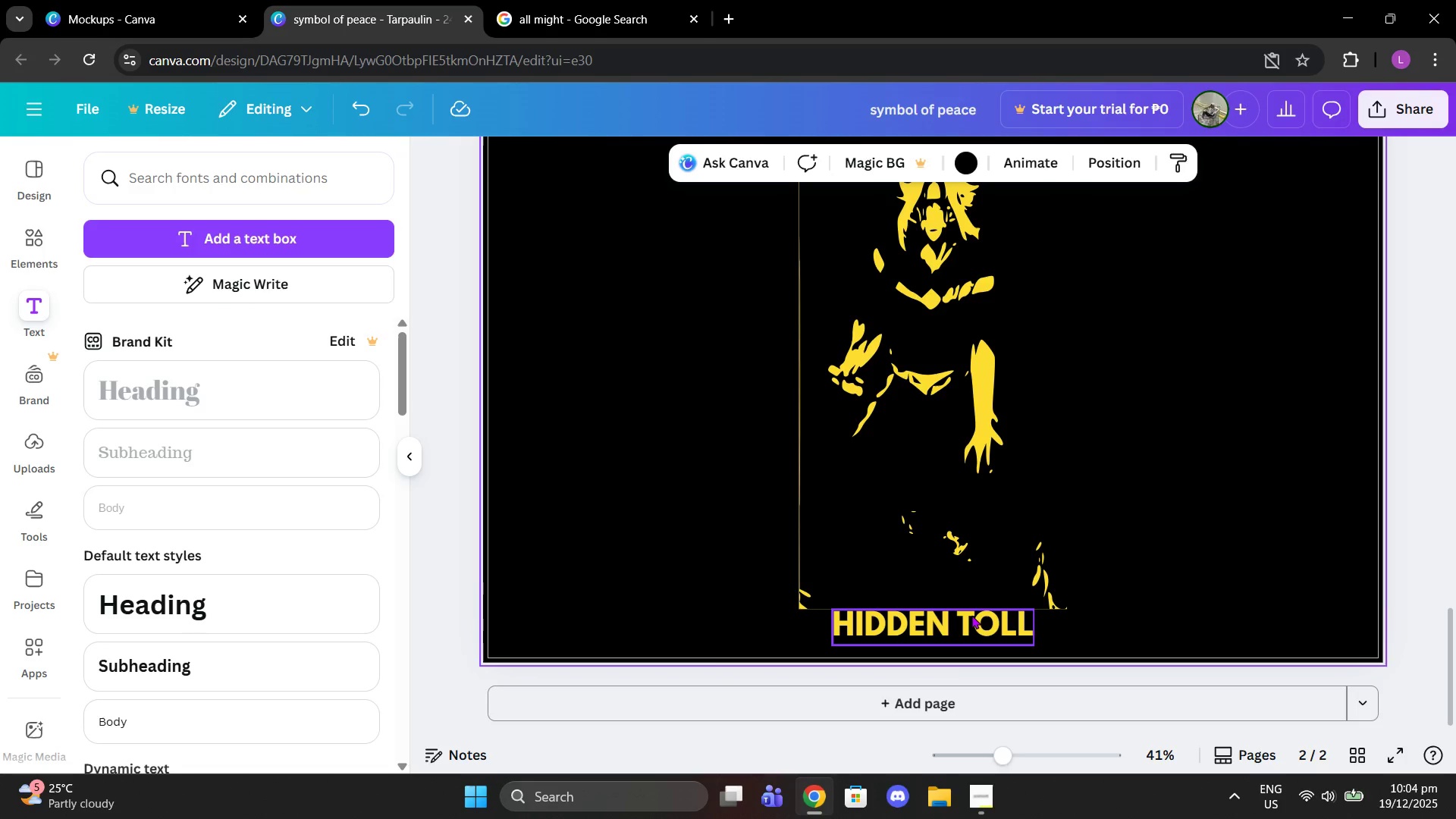 
left_click([971, 615])
 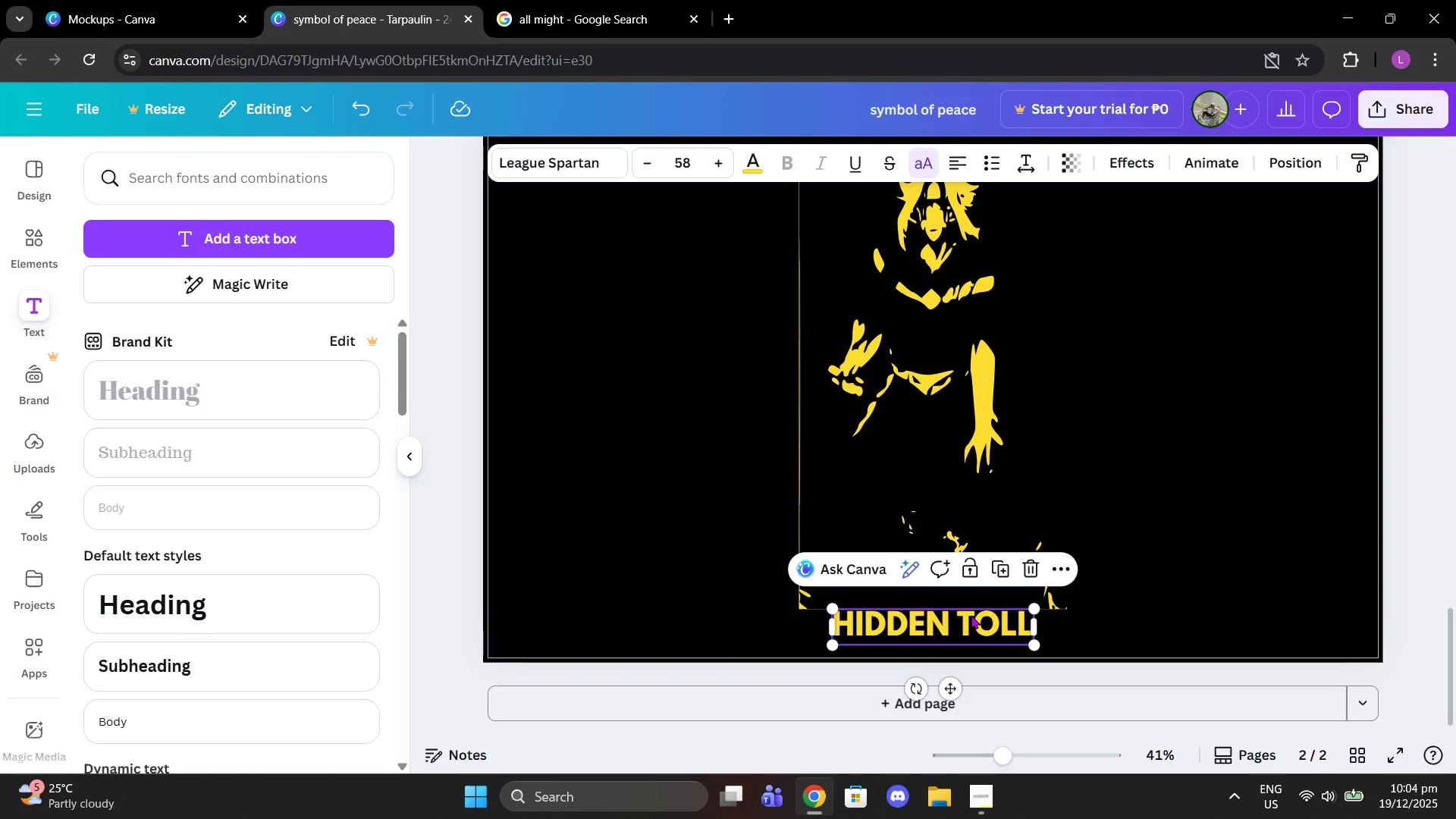 
key(Control+C)
 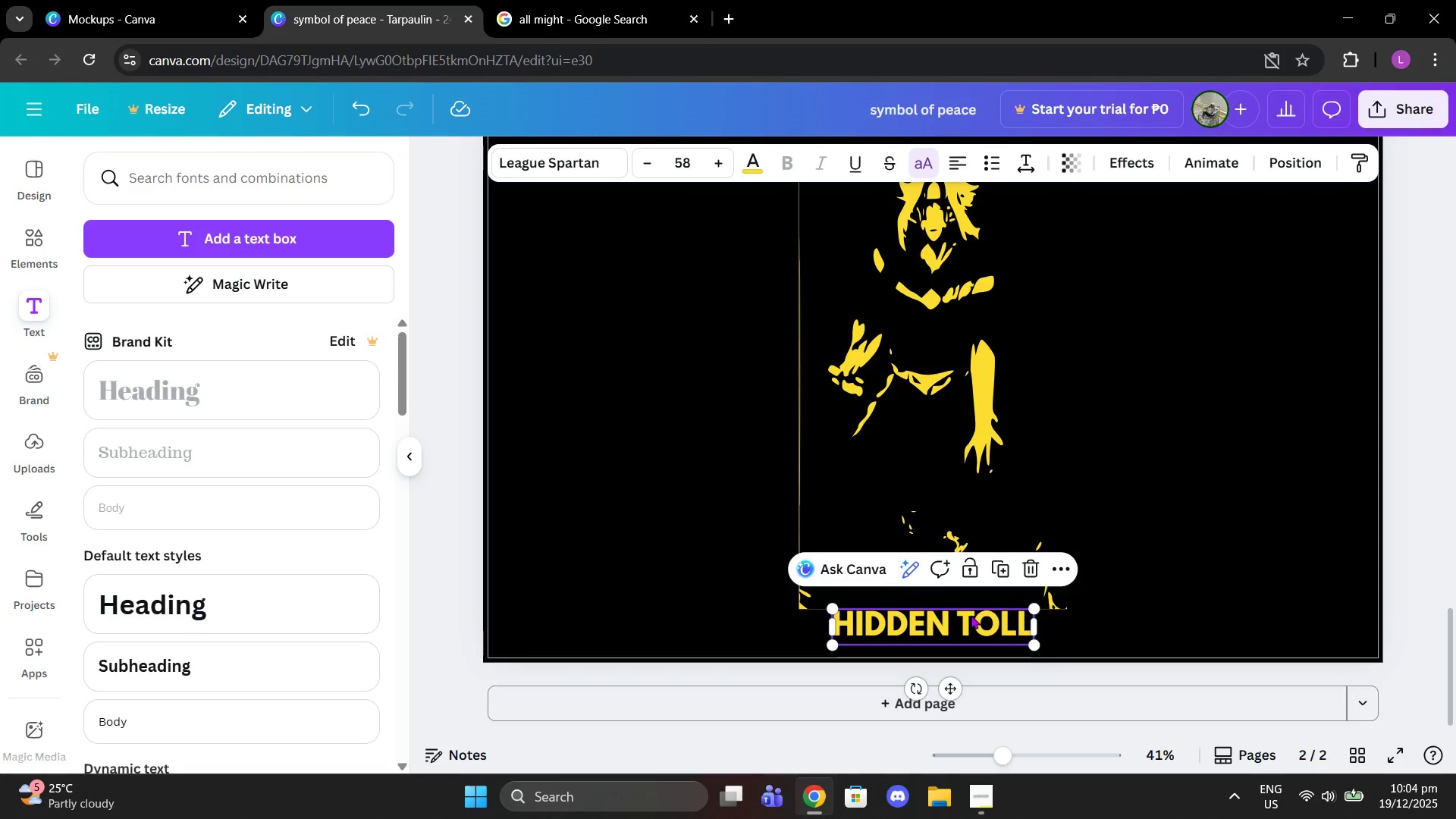 
key(Control+ControlLeft)
 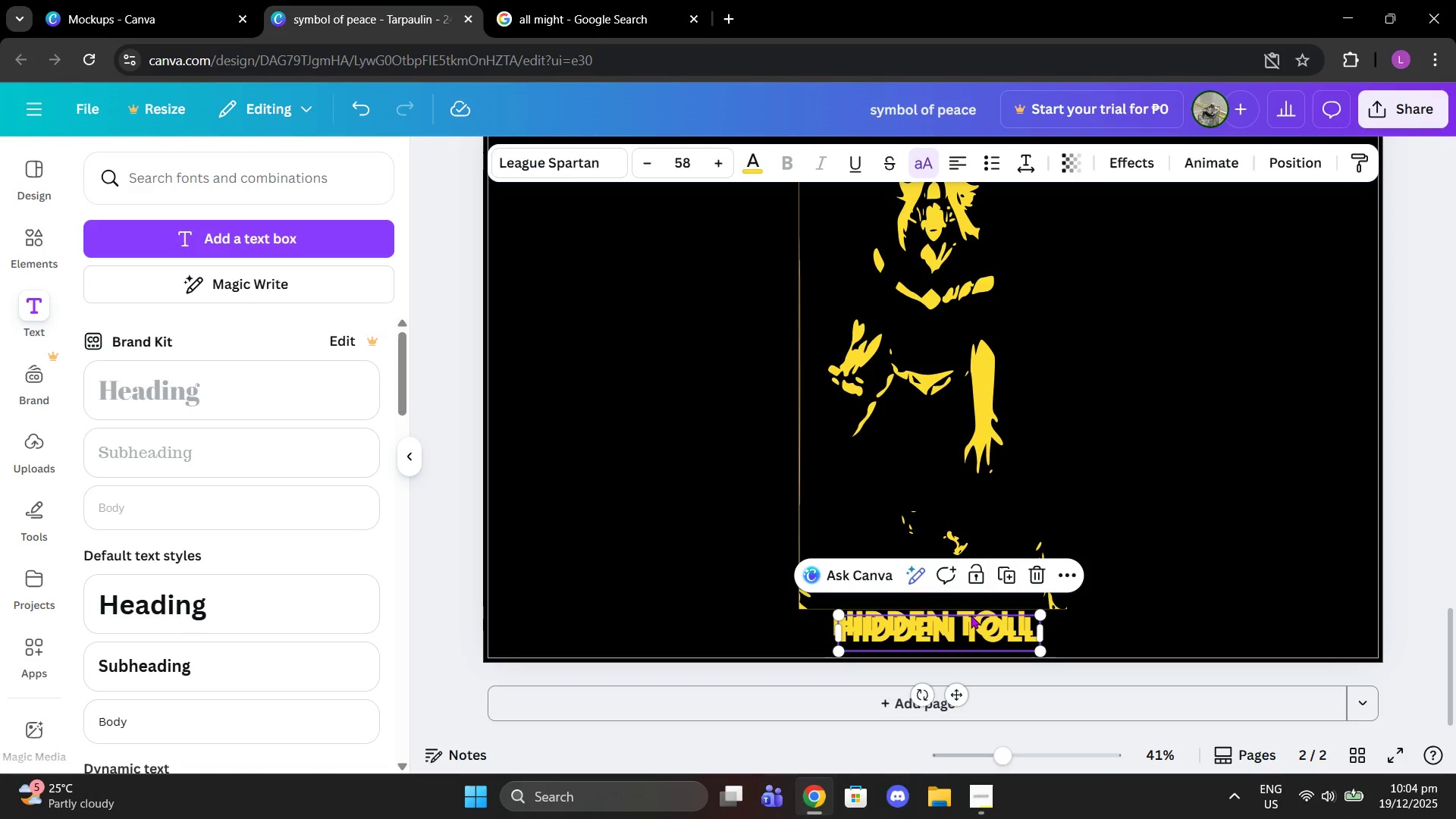 
key(Control+V)
 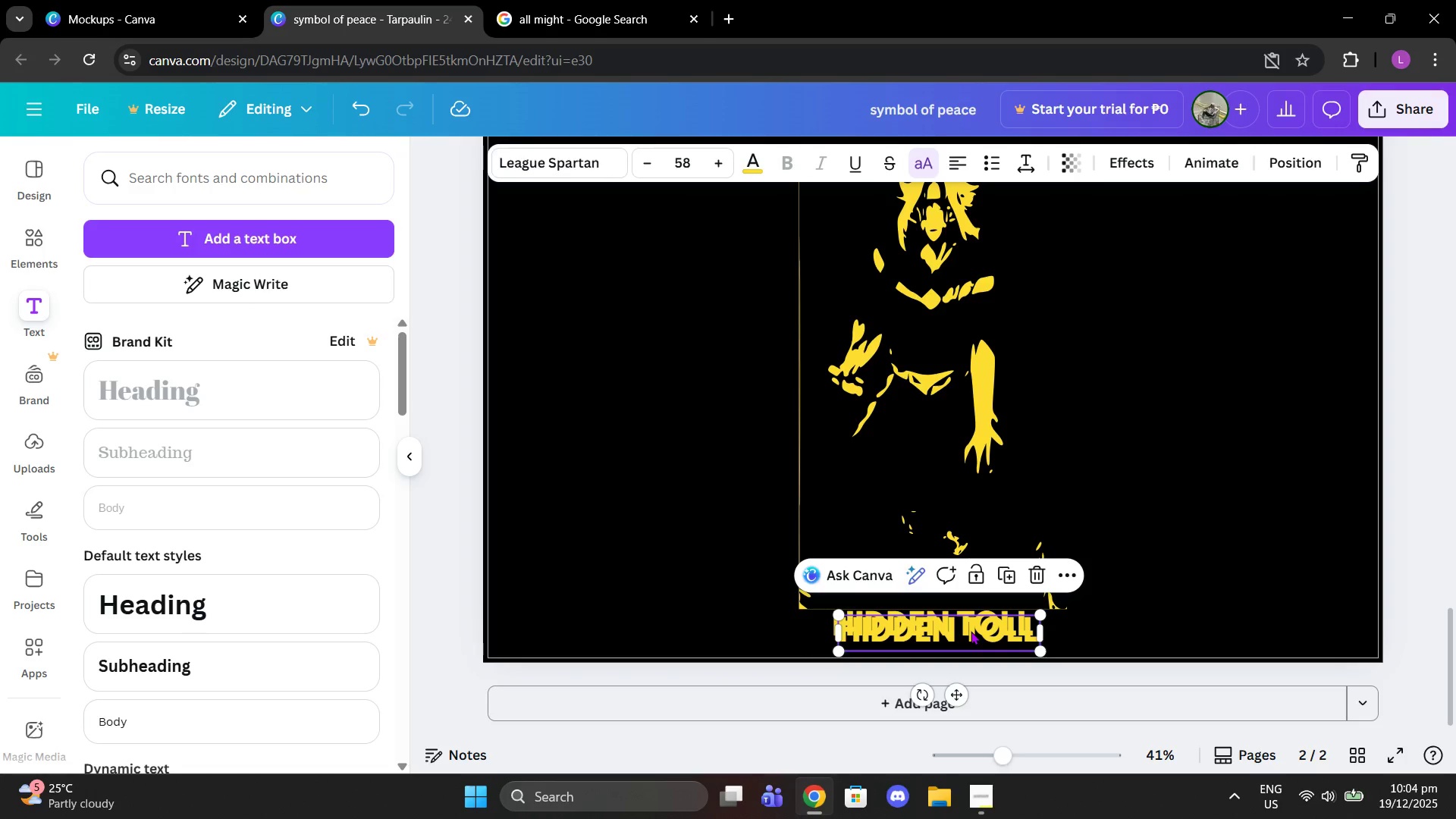 
left_click_drag(start_coordinate=[971, 631], to_coordinate=[968, 588])
 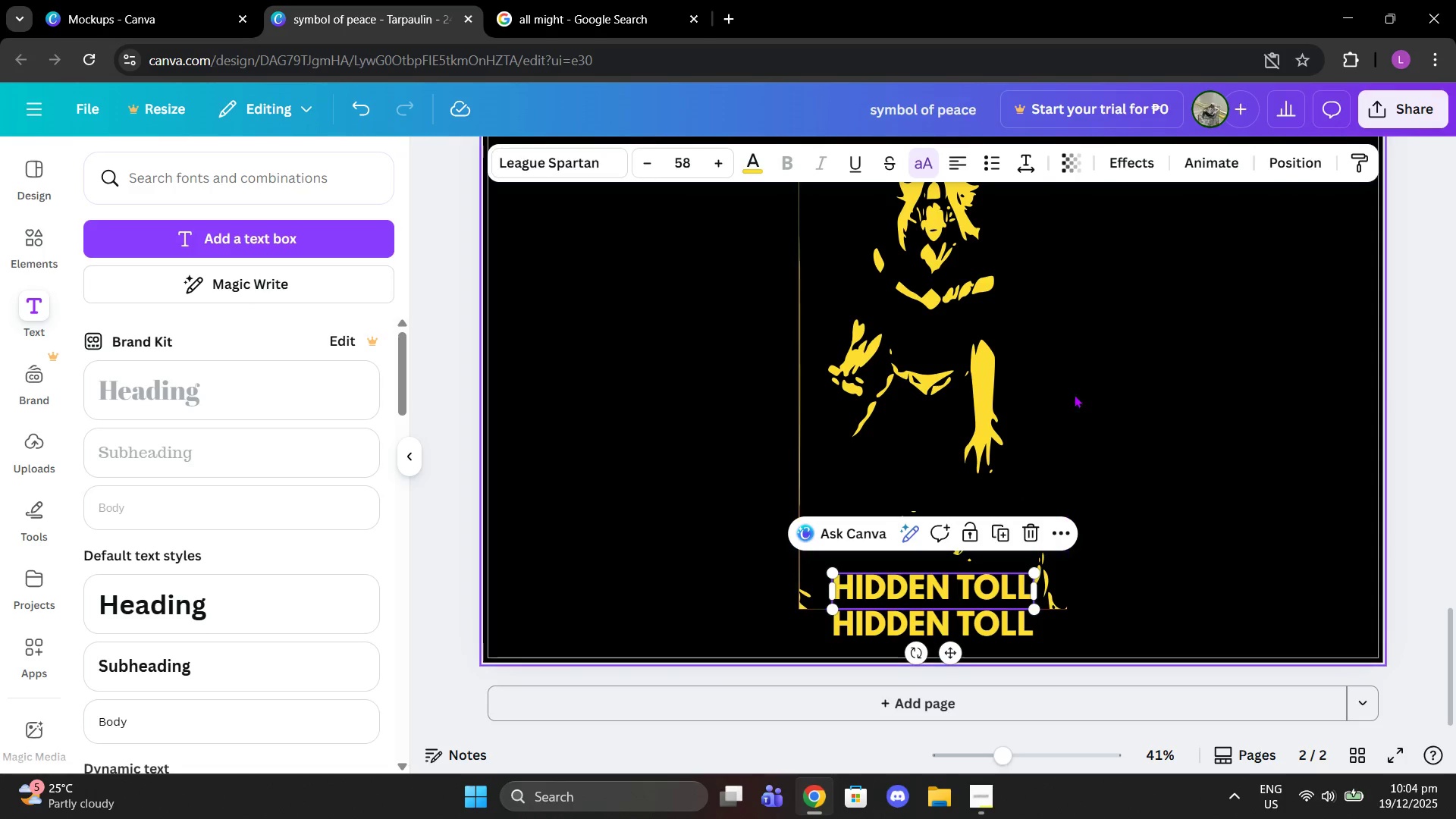 
left_click([1121, 366])
 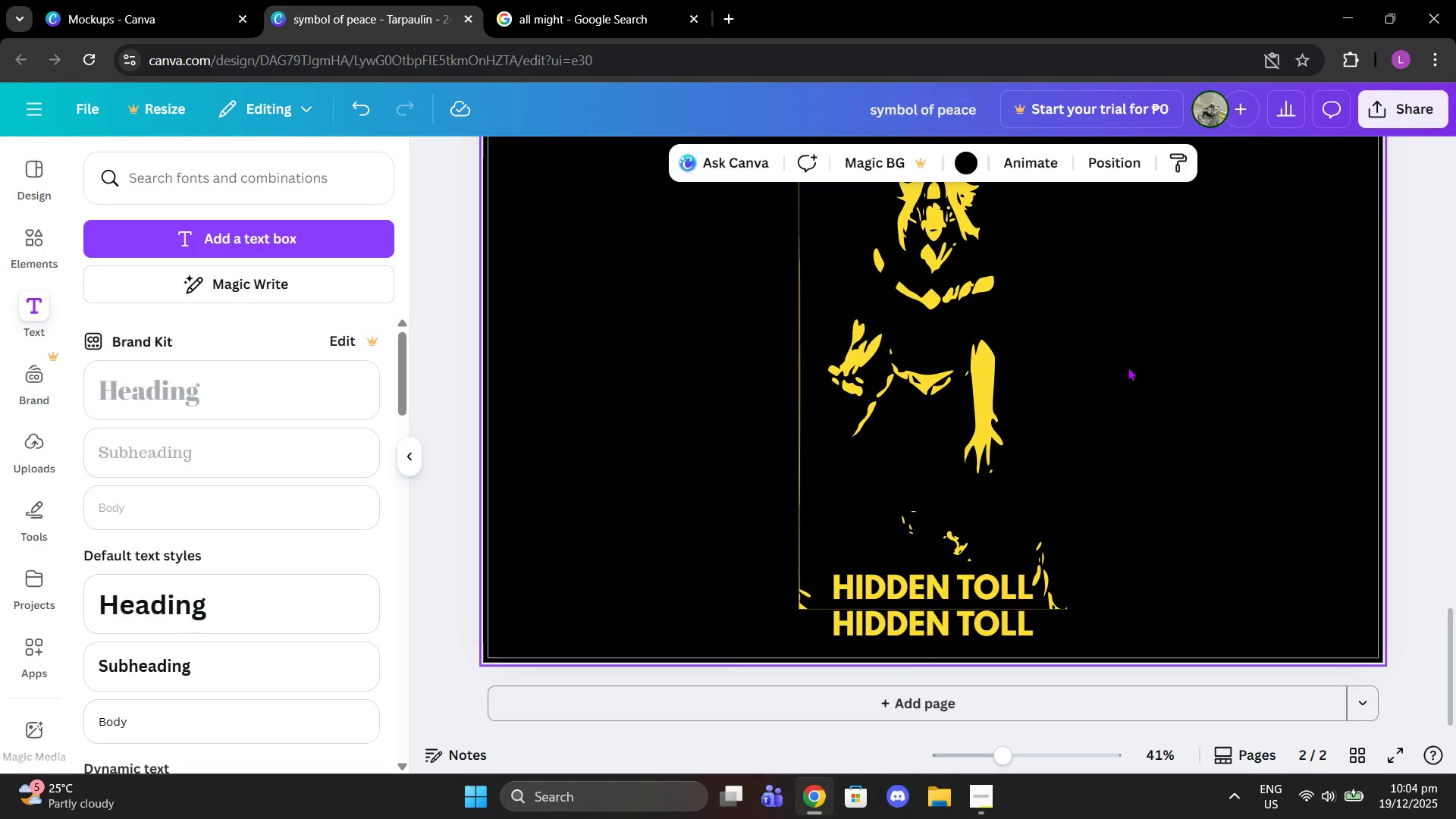 
scroll: coordinate [1128, 367], scroll_direction: up, amount: 2.0
 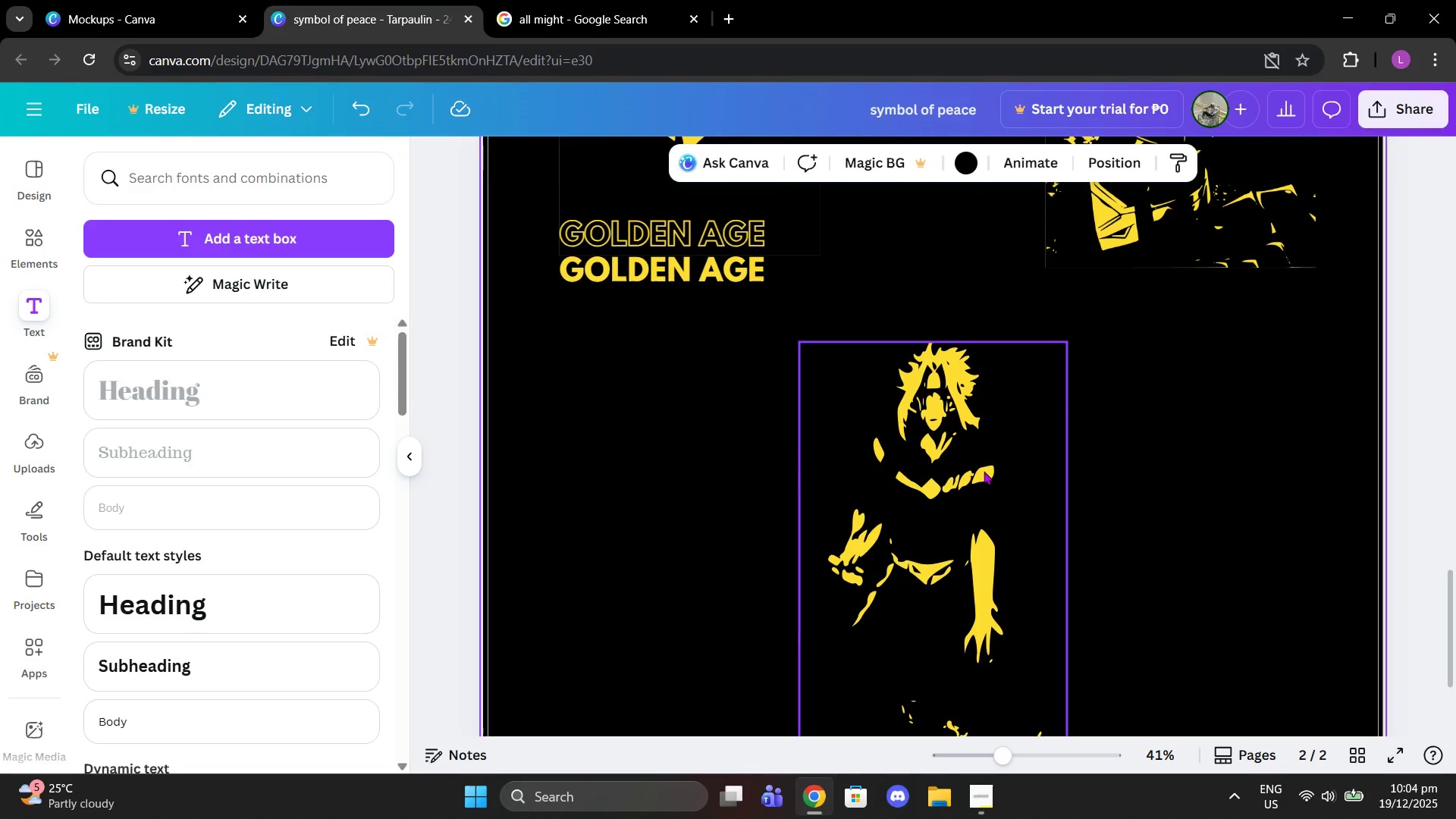 
left_click_drag(start_coordinate=[984, 471], to_coordinate=[984, 441])
 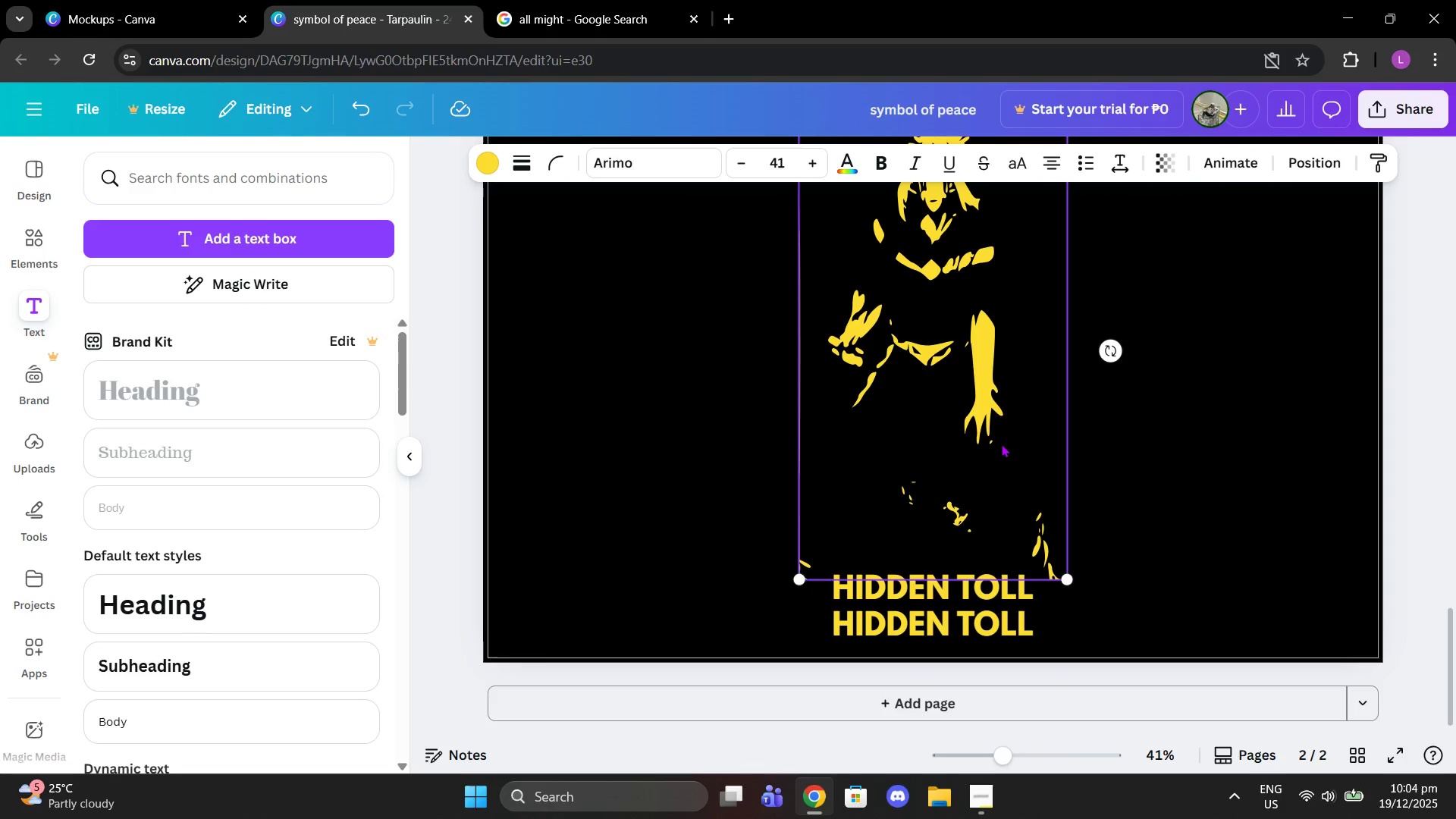 
scroll: coordinate [1001, 444], scroll_direction: down, amount: 3.0
 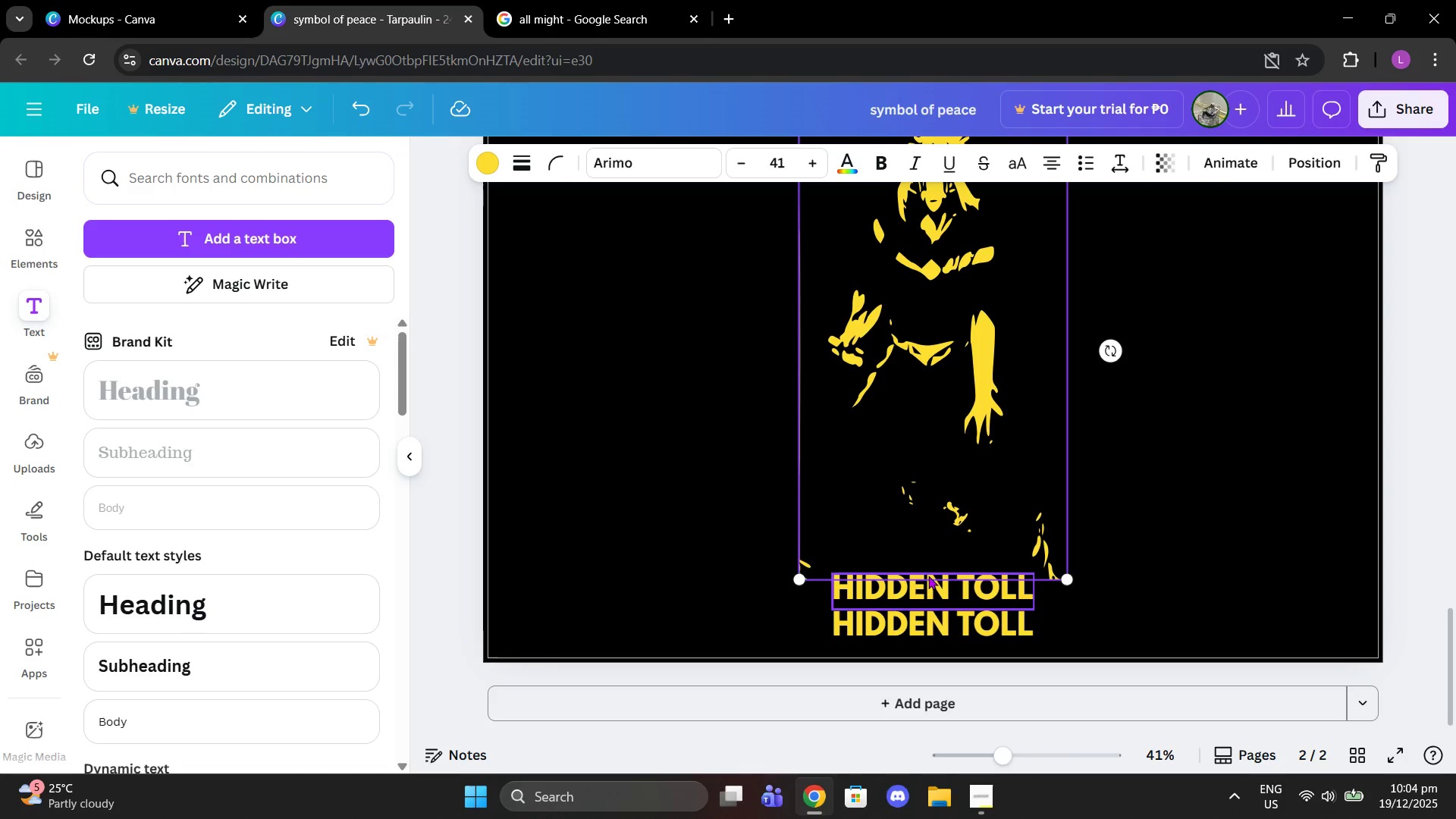 
left_click_drag(start_coordinate=[933, 586], to_coordinate=[934, 553])
 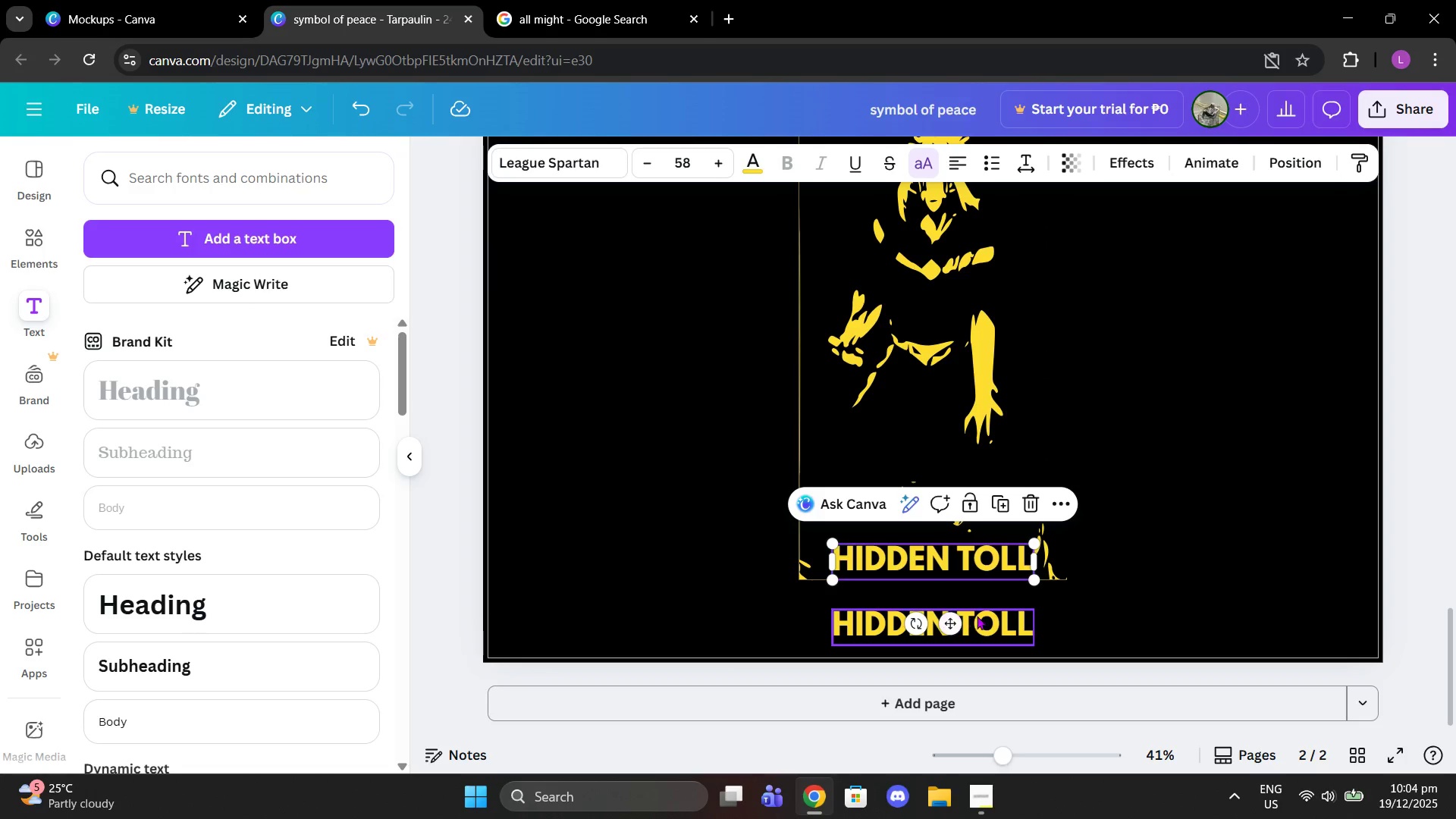 
left_click_drag(start_coordinate=[988, 620], to_coordinate=[984, 592])
 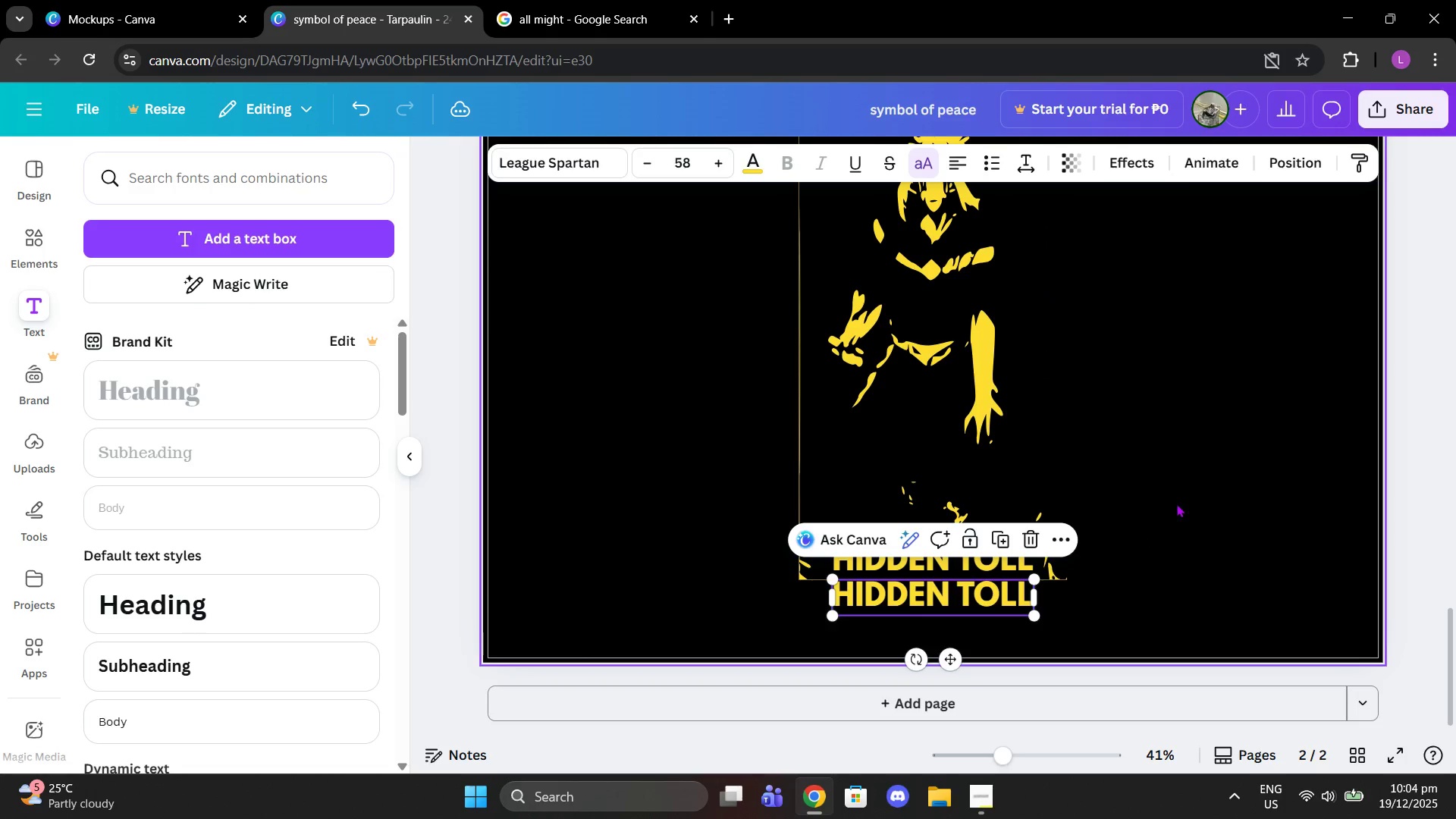 
left_click([1176, 504])
 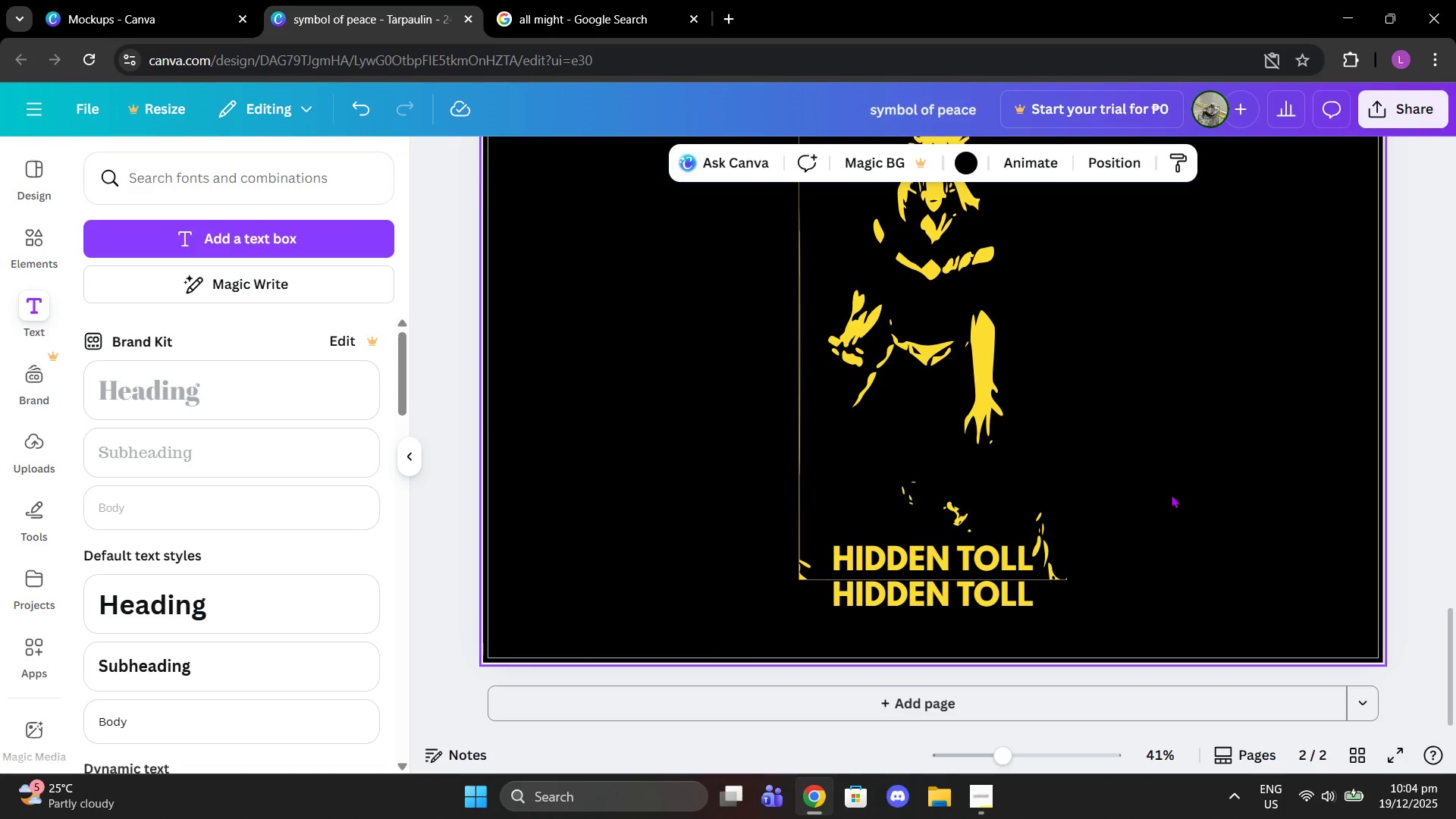 
scroll: coordinate [1178, 495], scroll_direction: up, amount: 6.0
 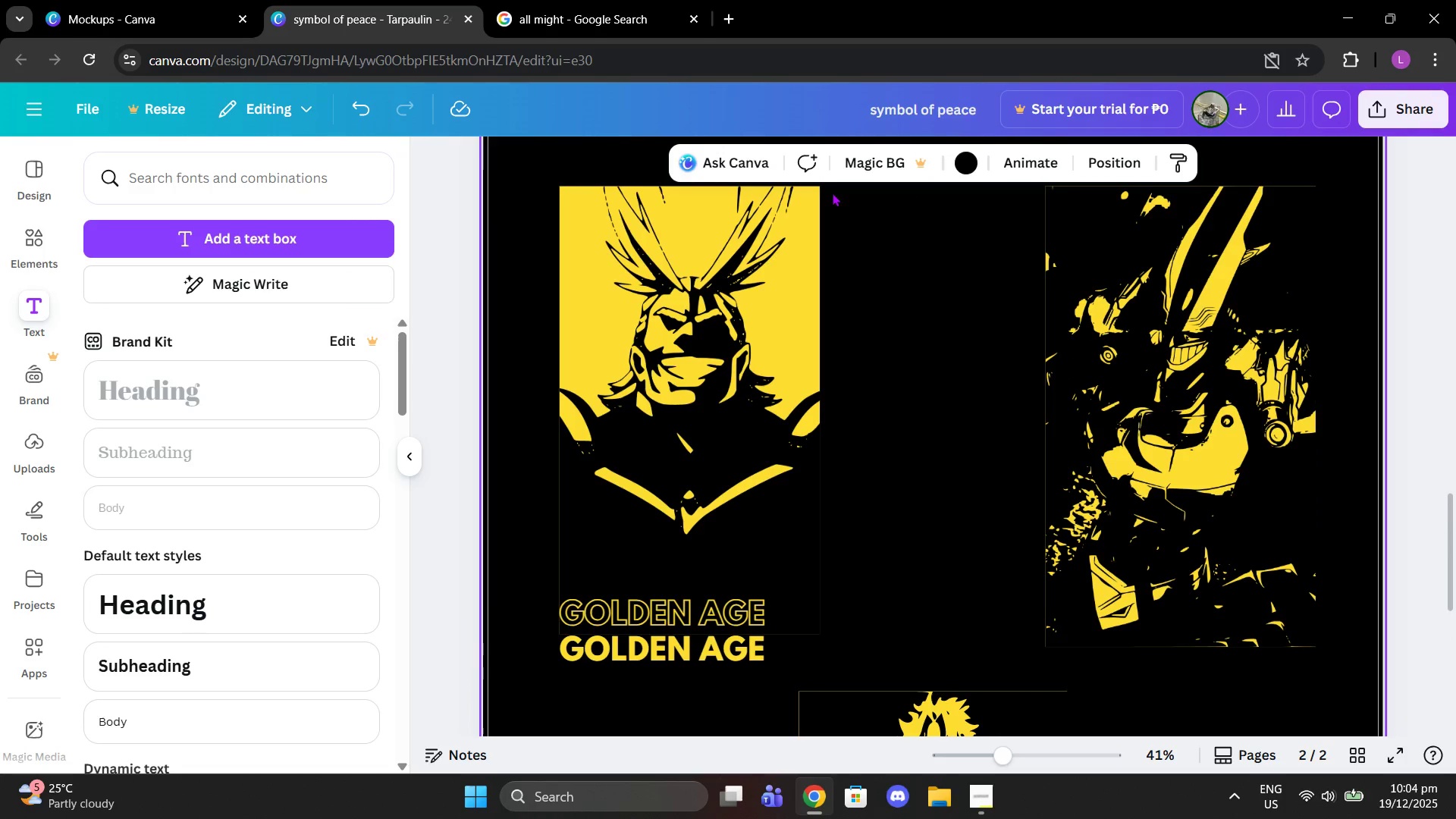 
scroll: coordinate [1005, 420], scroll_direction: down, amount: 5.0
 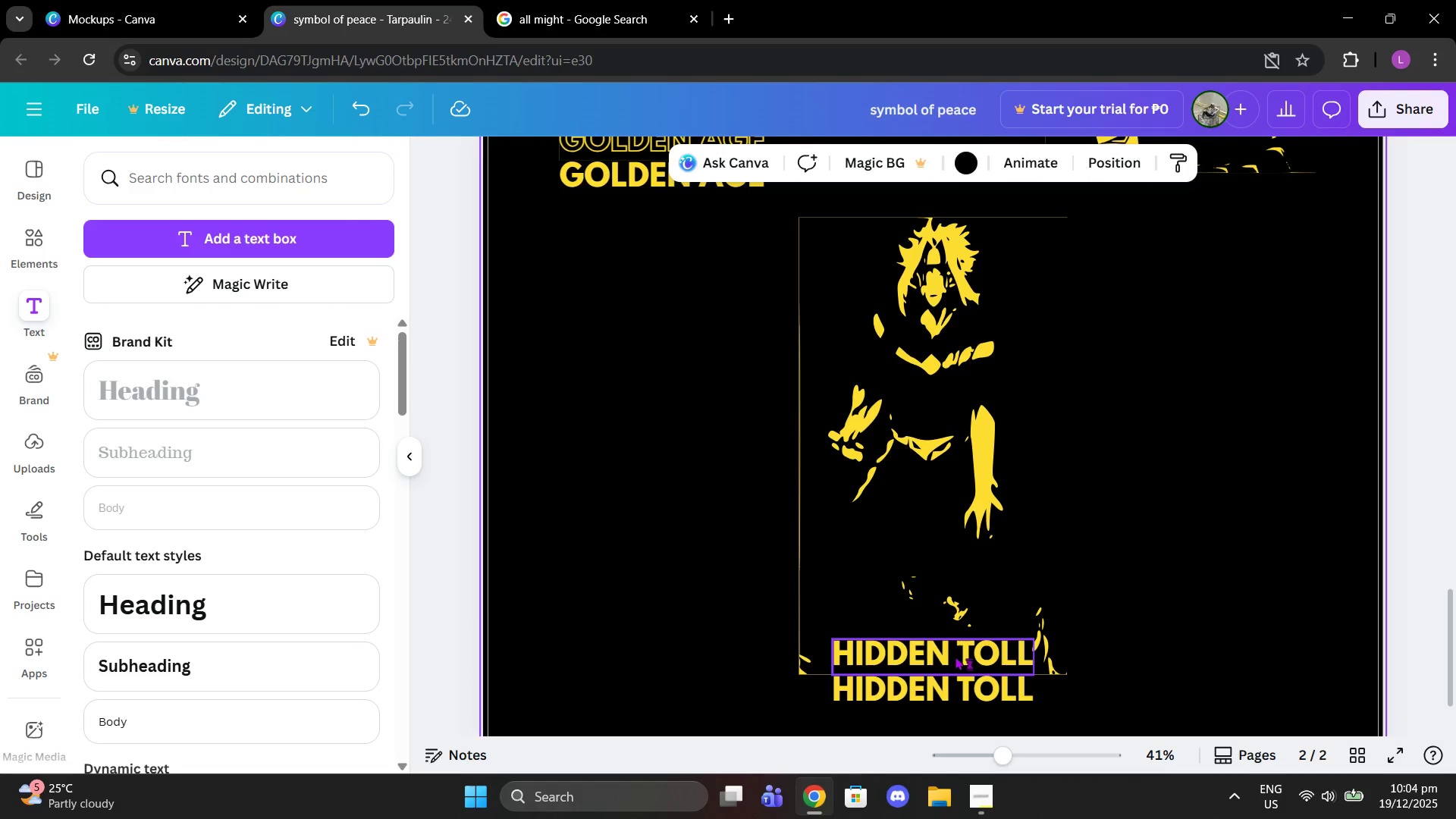 
left_click([961, 686])
 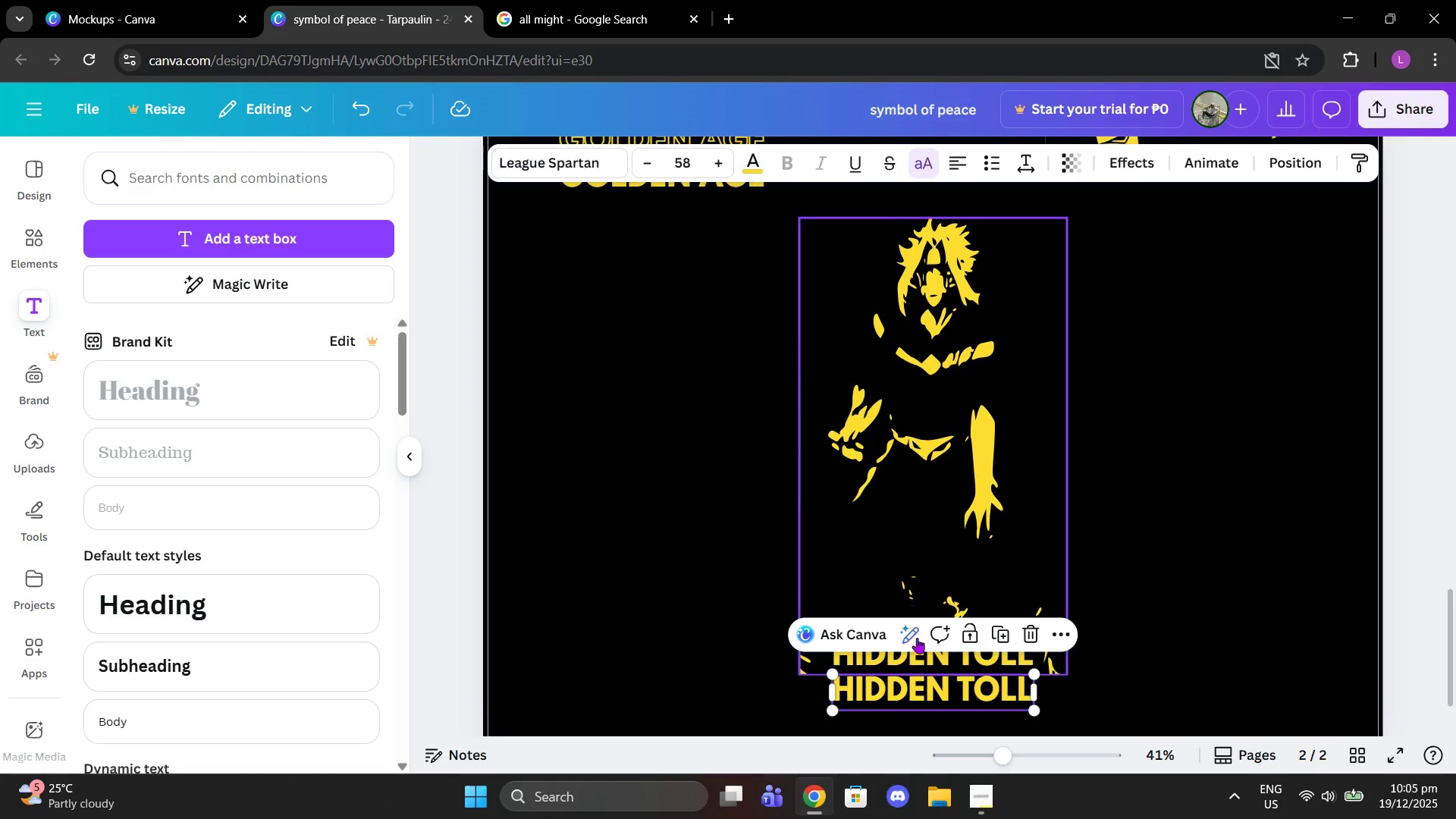 
left_click([912, 659])
 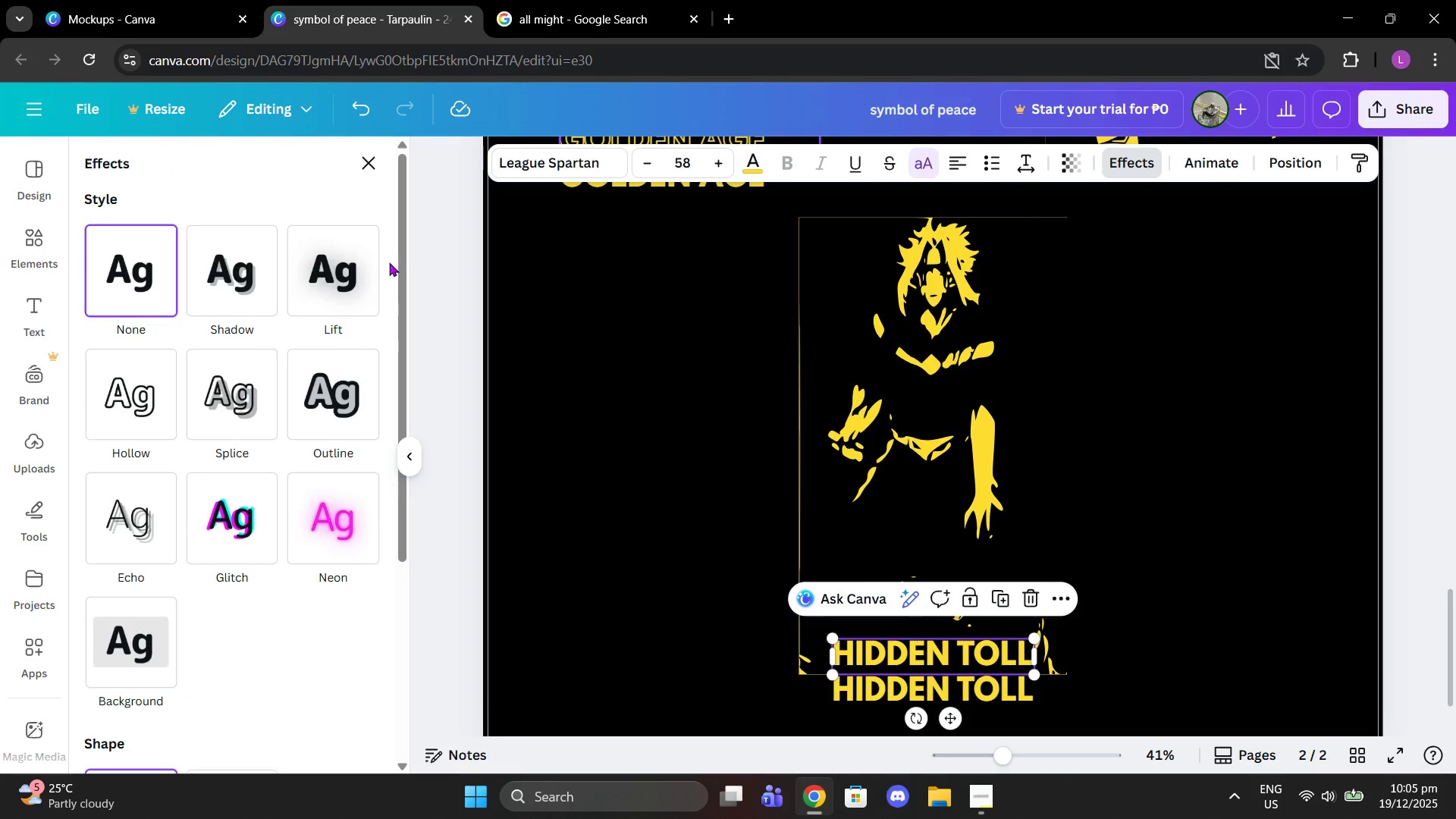 
left_click([122, 390])
 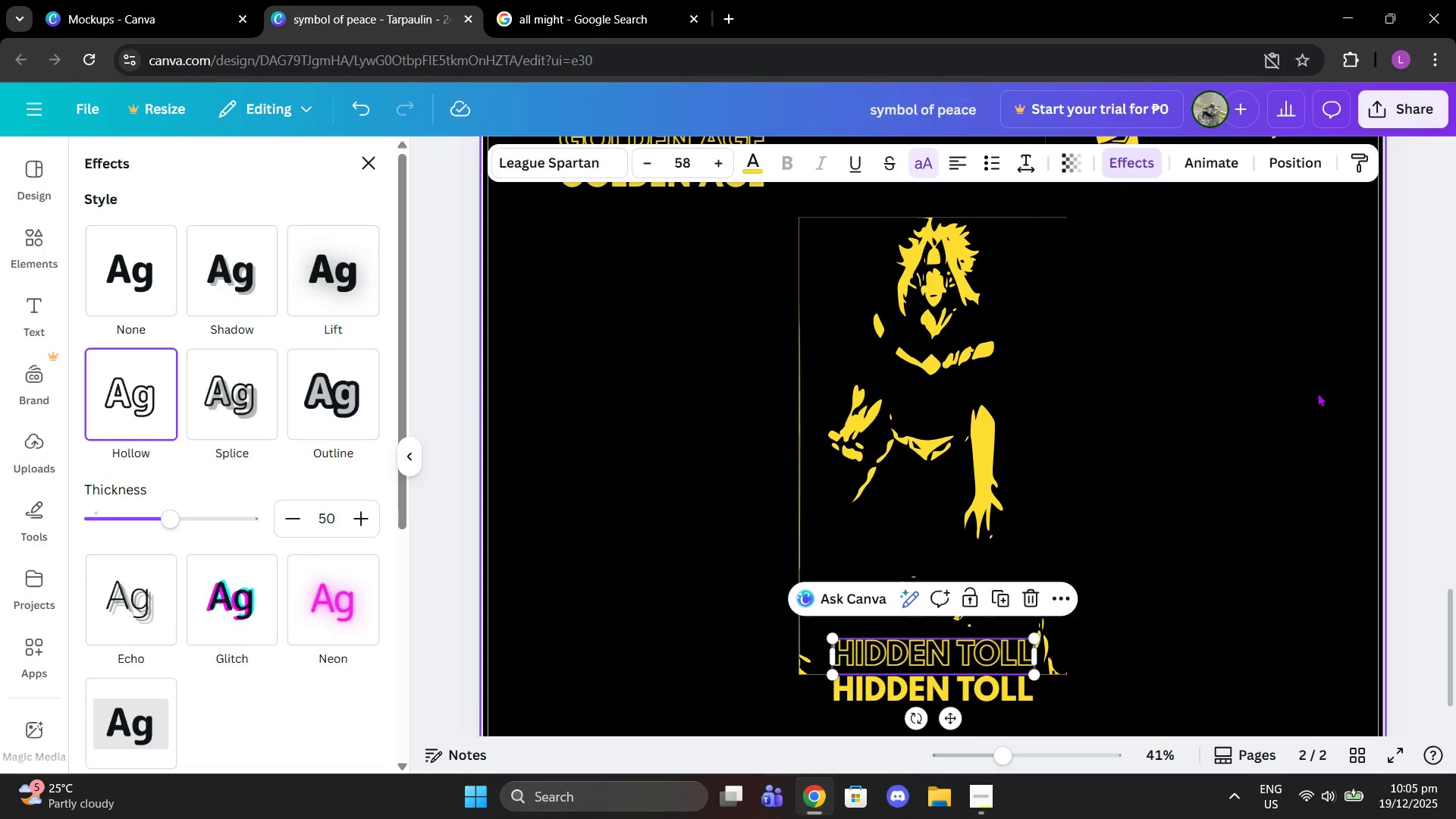 
left_click([1317, 393])
 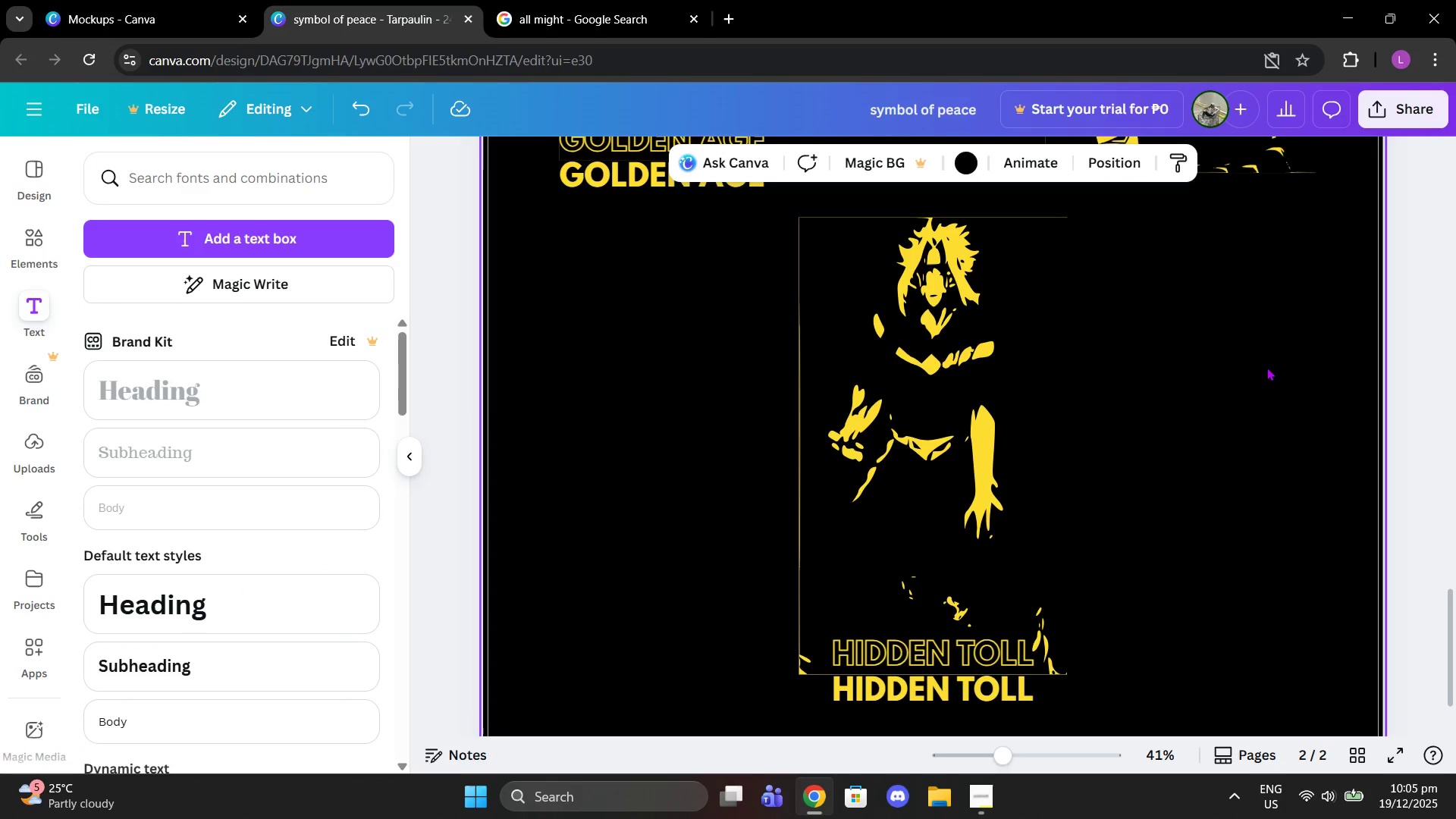 
scroll: coordinate [1266, 367], scroll_direction: up, amount: 3.0
 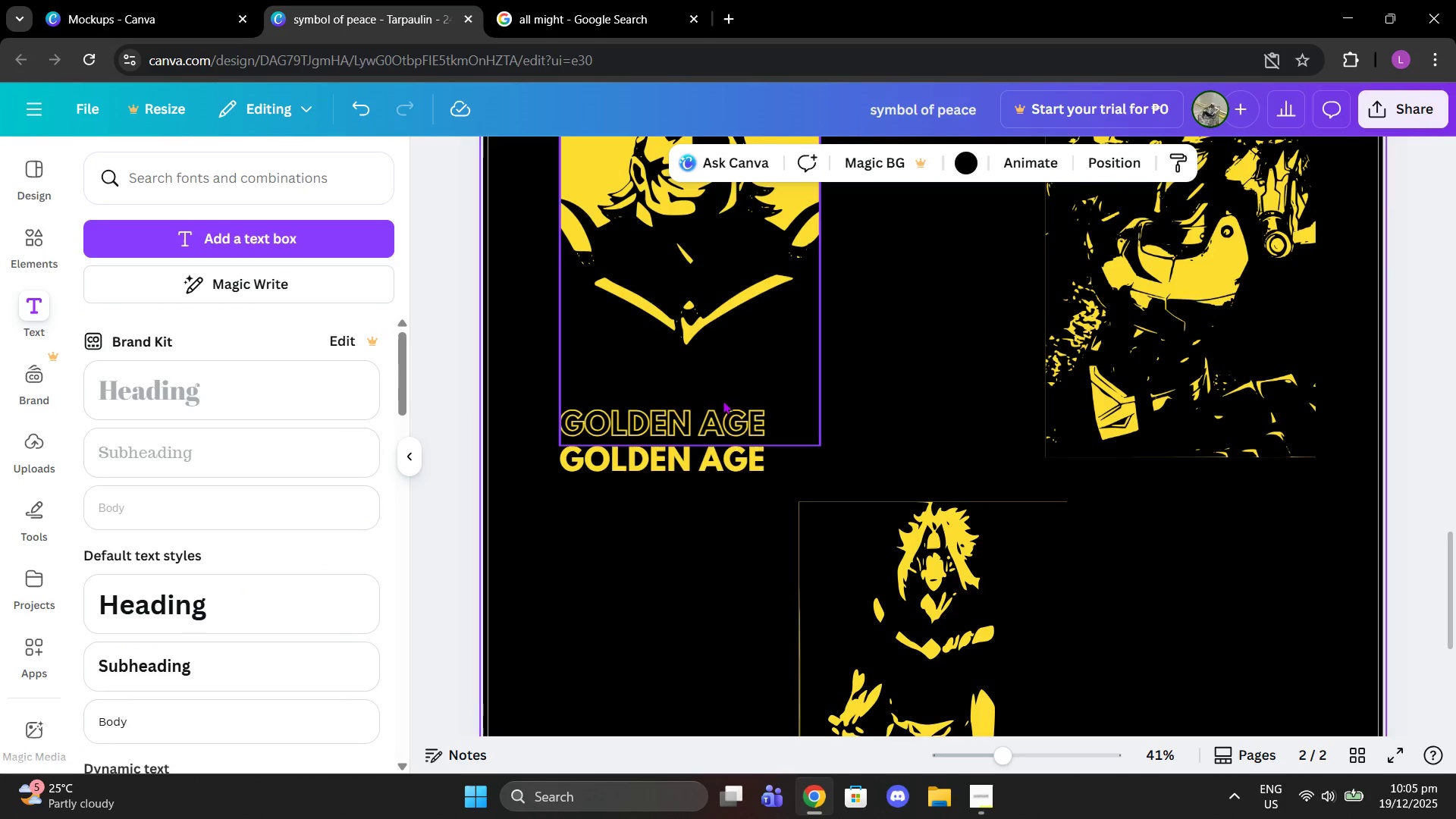 
left_click([717, 420])
 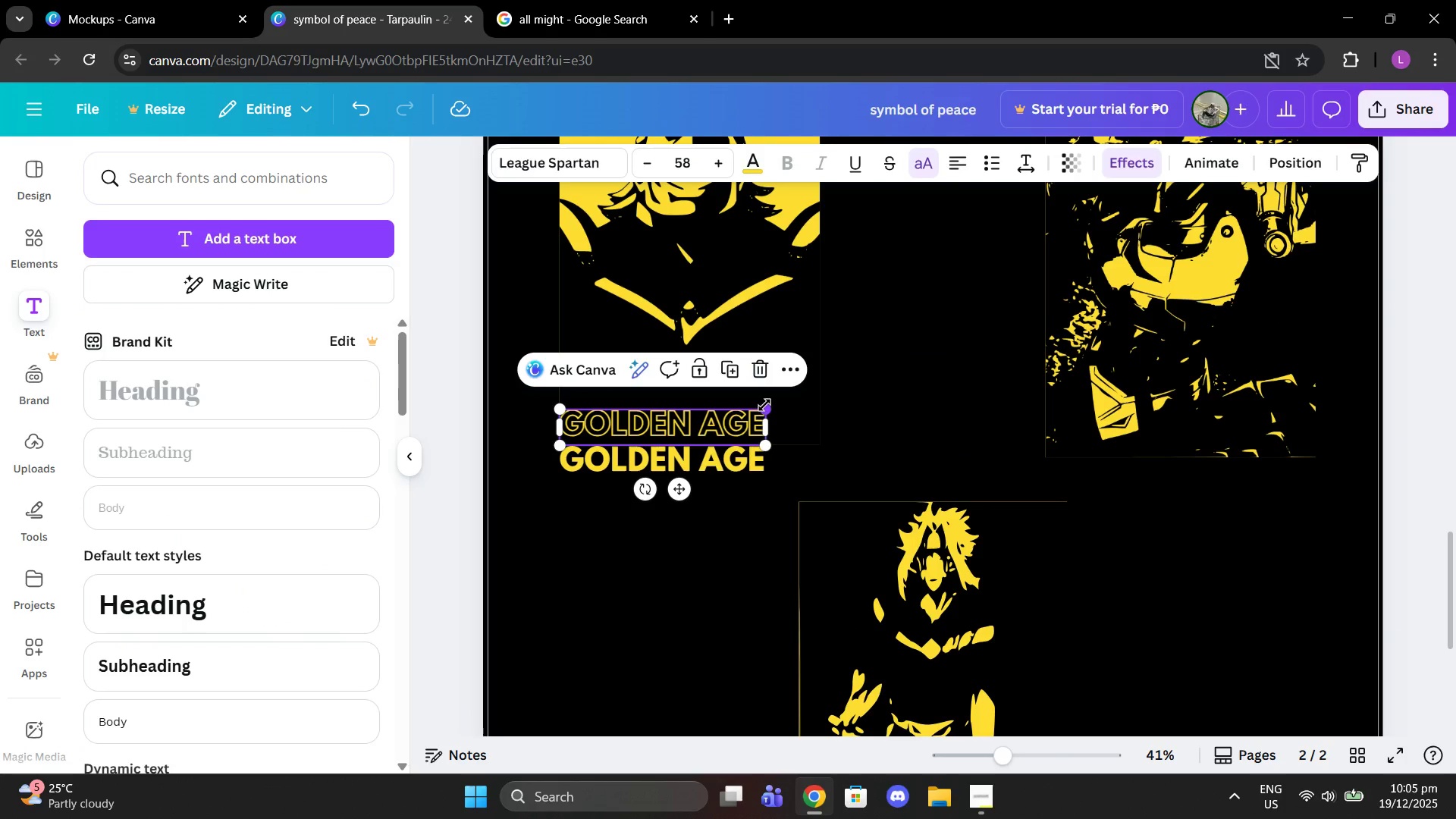 
left_click([946, 394])
 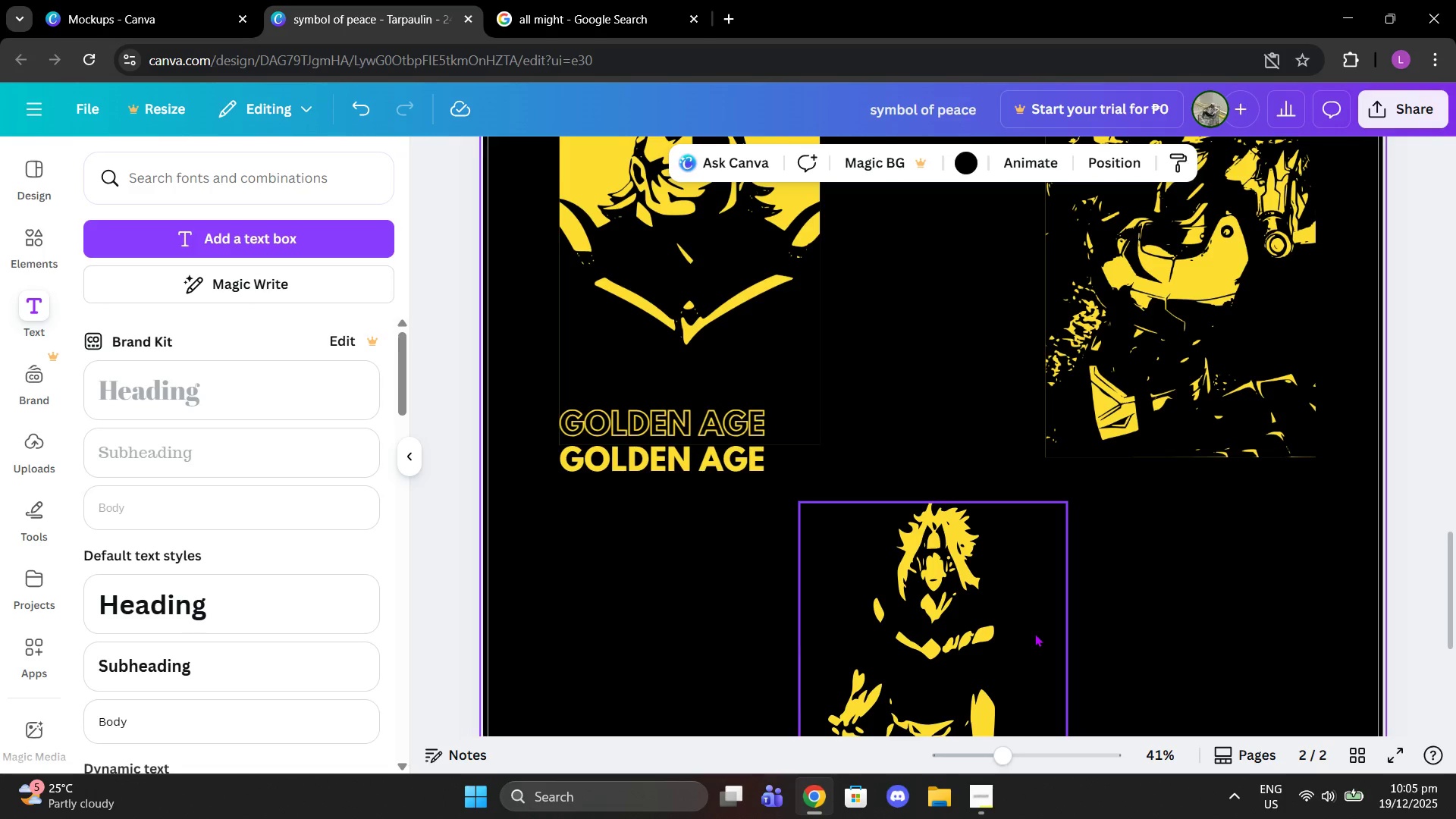 
left_click([650, 453])
 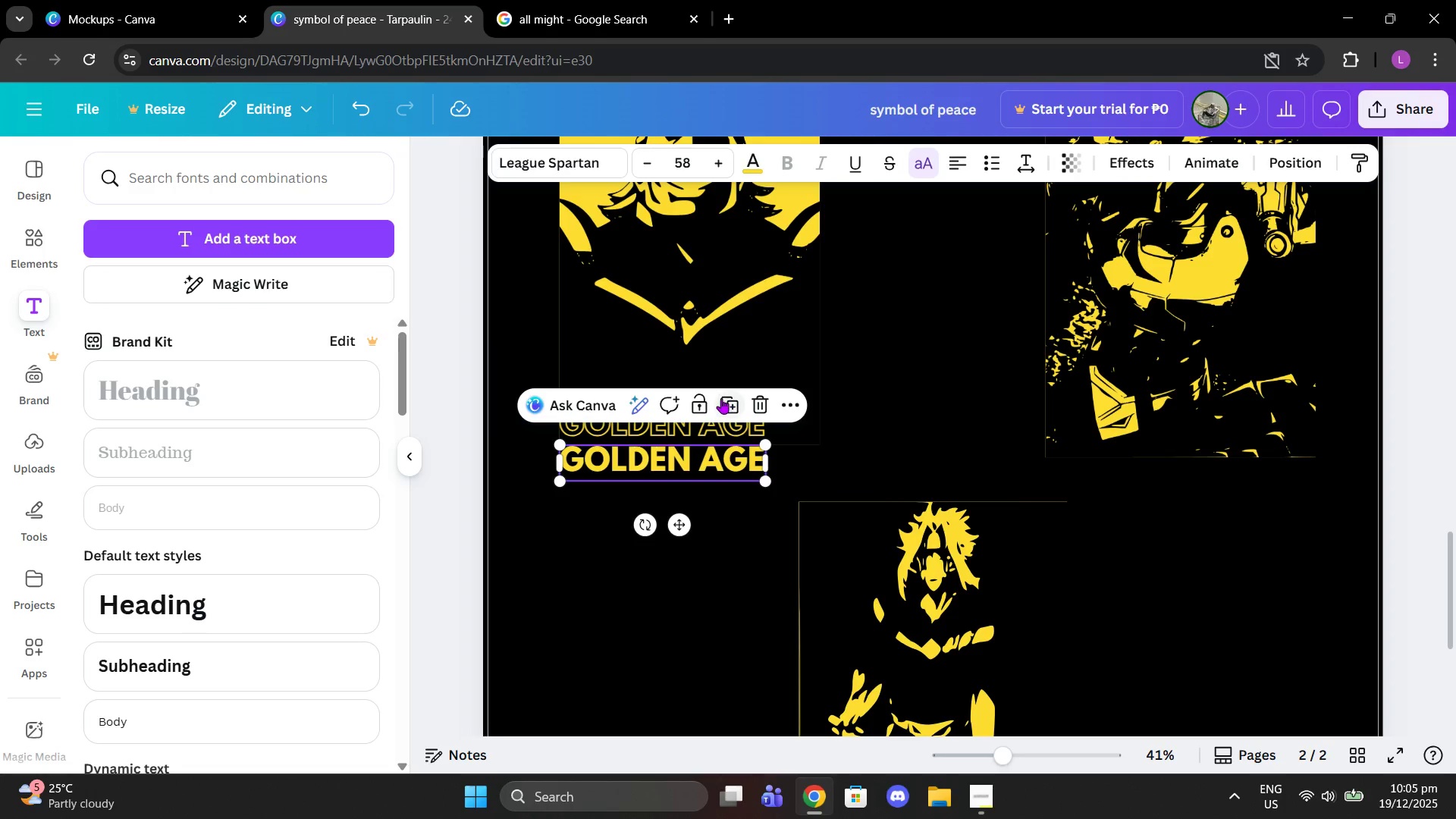 
left_click([728, 398])
 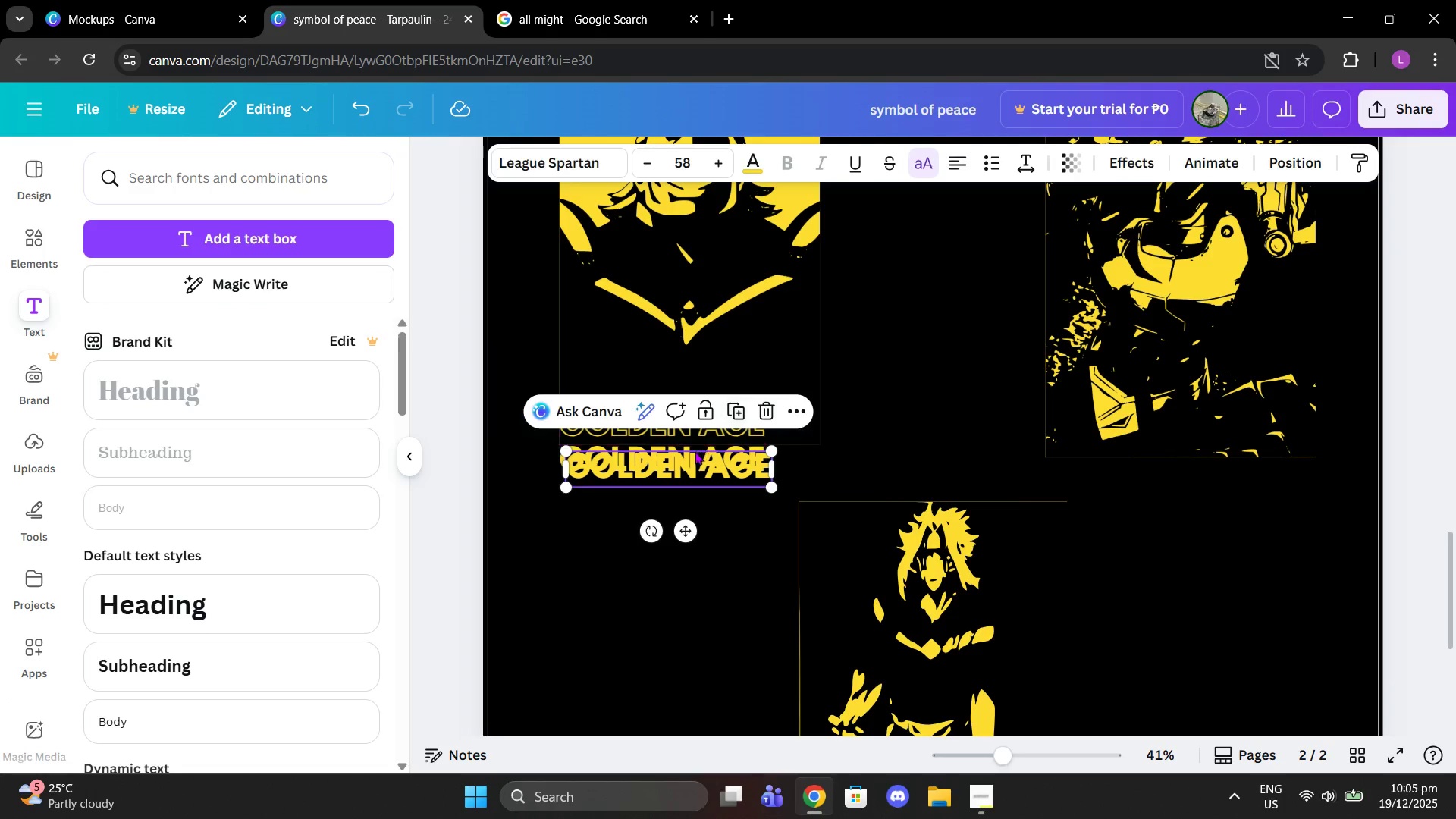 
left_click_drag(start_coordinate=[717, 460], to_coordinate=[1261, 465])
 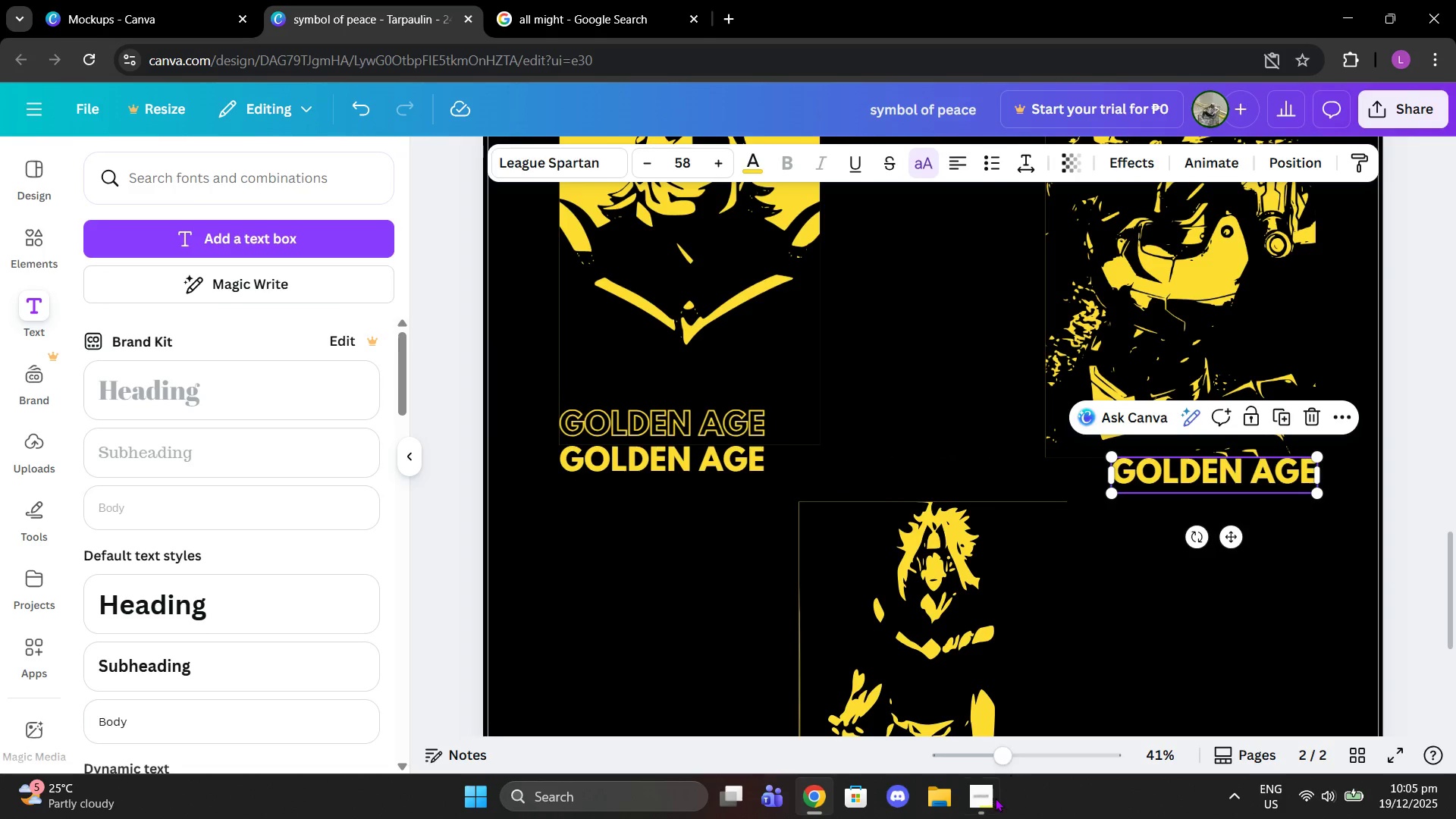 
left_click([981, 802])